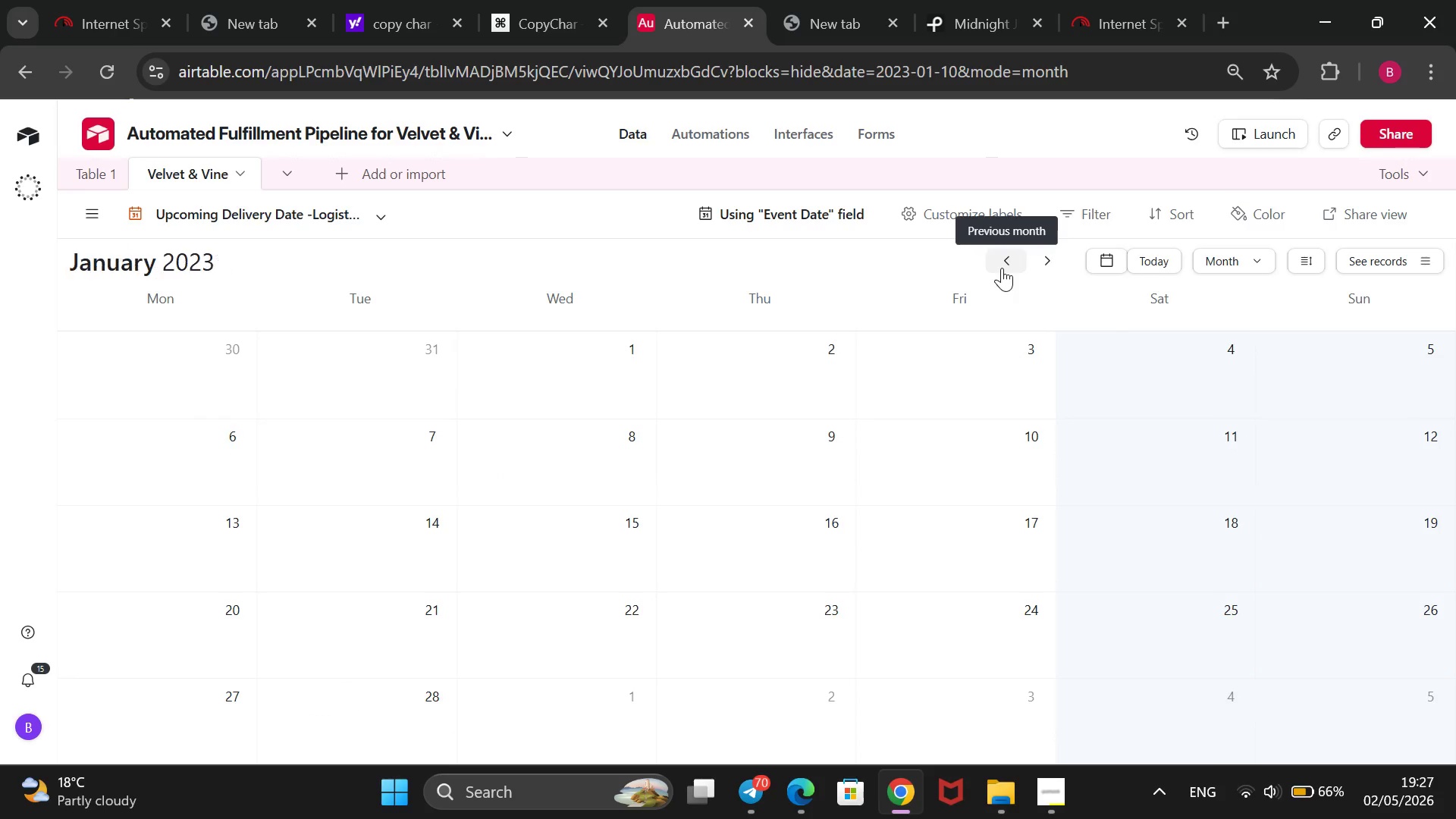 
triple_click([1002, 268])
 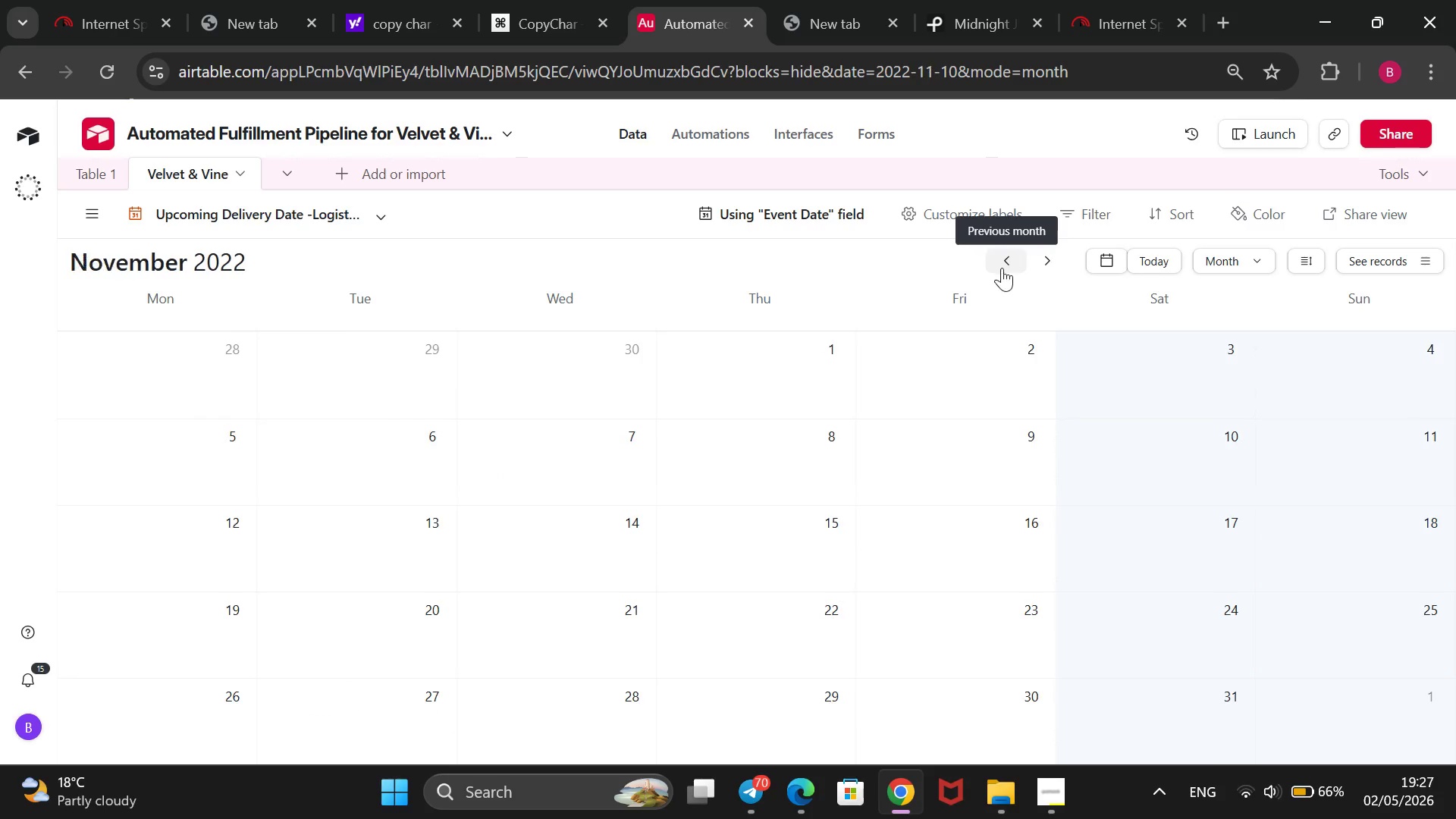 
double_click([1002, 268])
 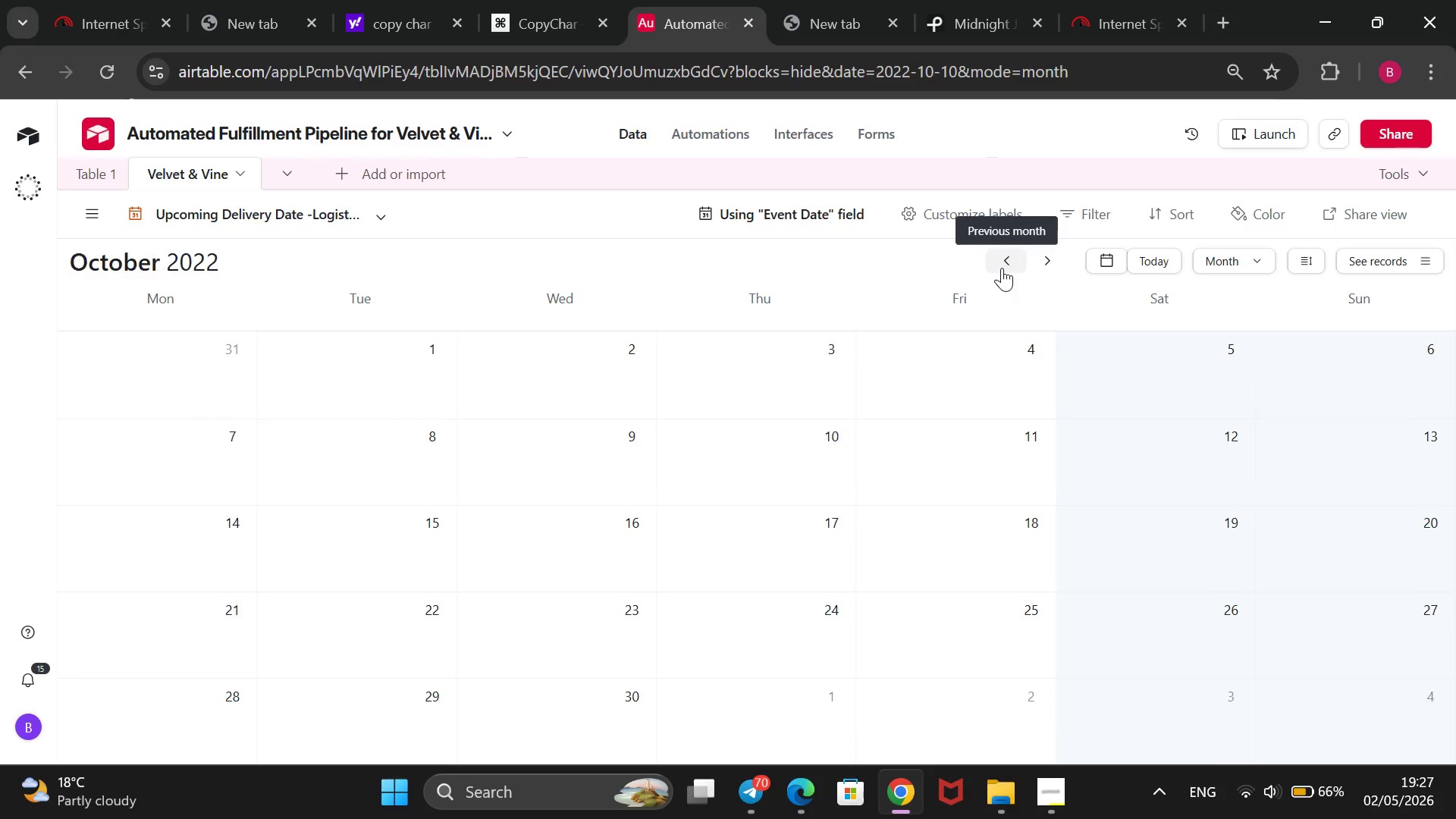 
triple_click([1002, 268])
 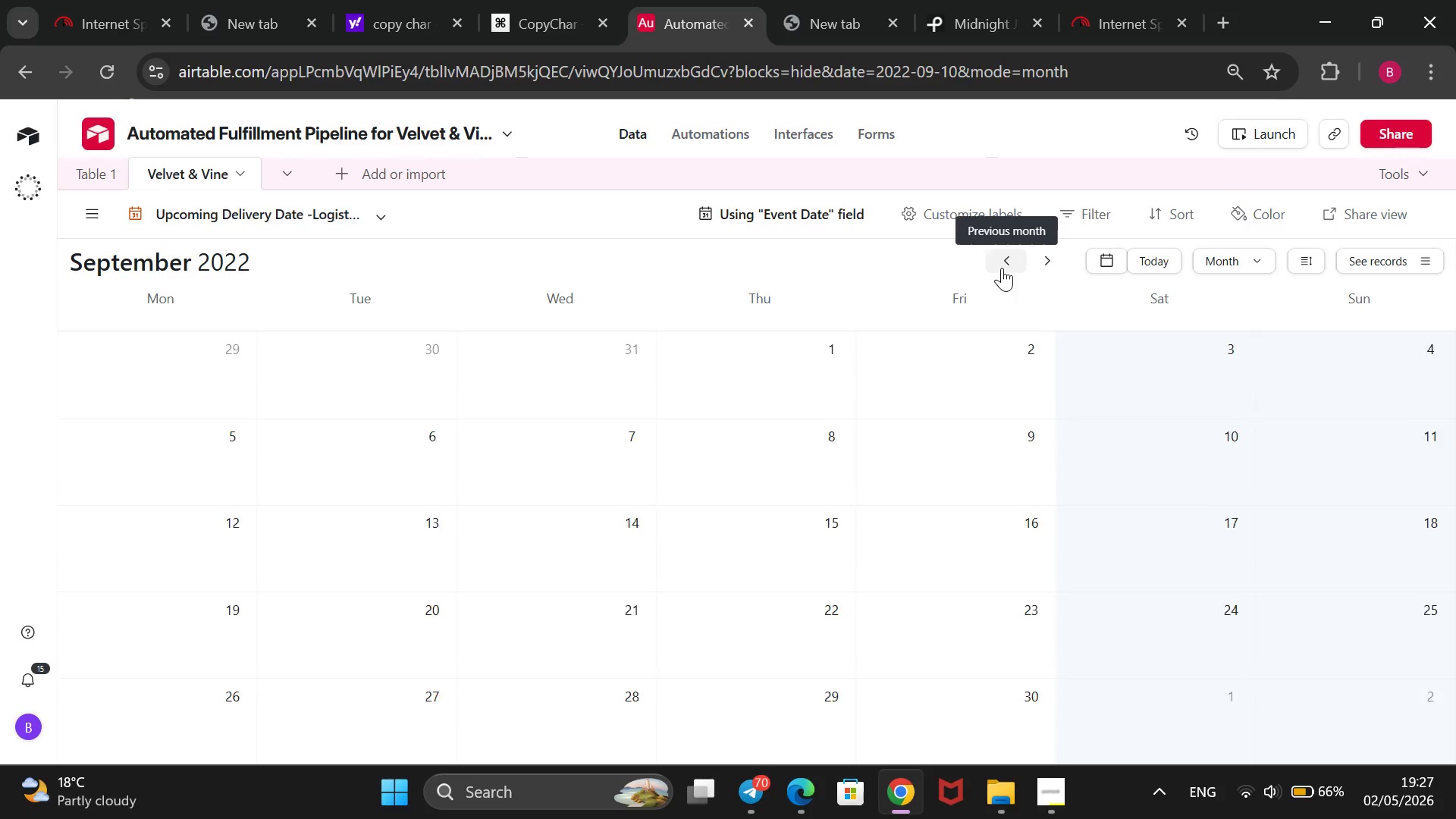 
left_click([1002, 268])
 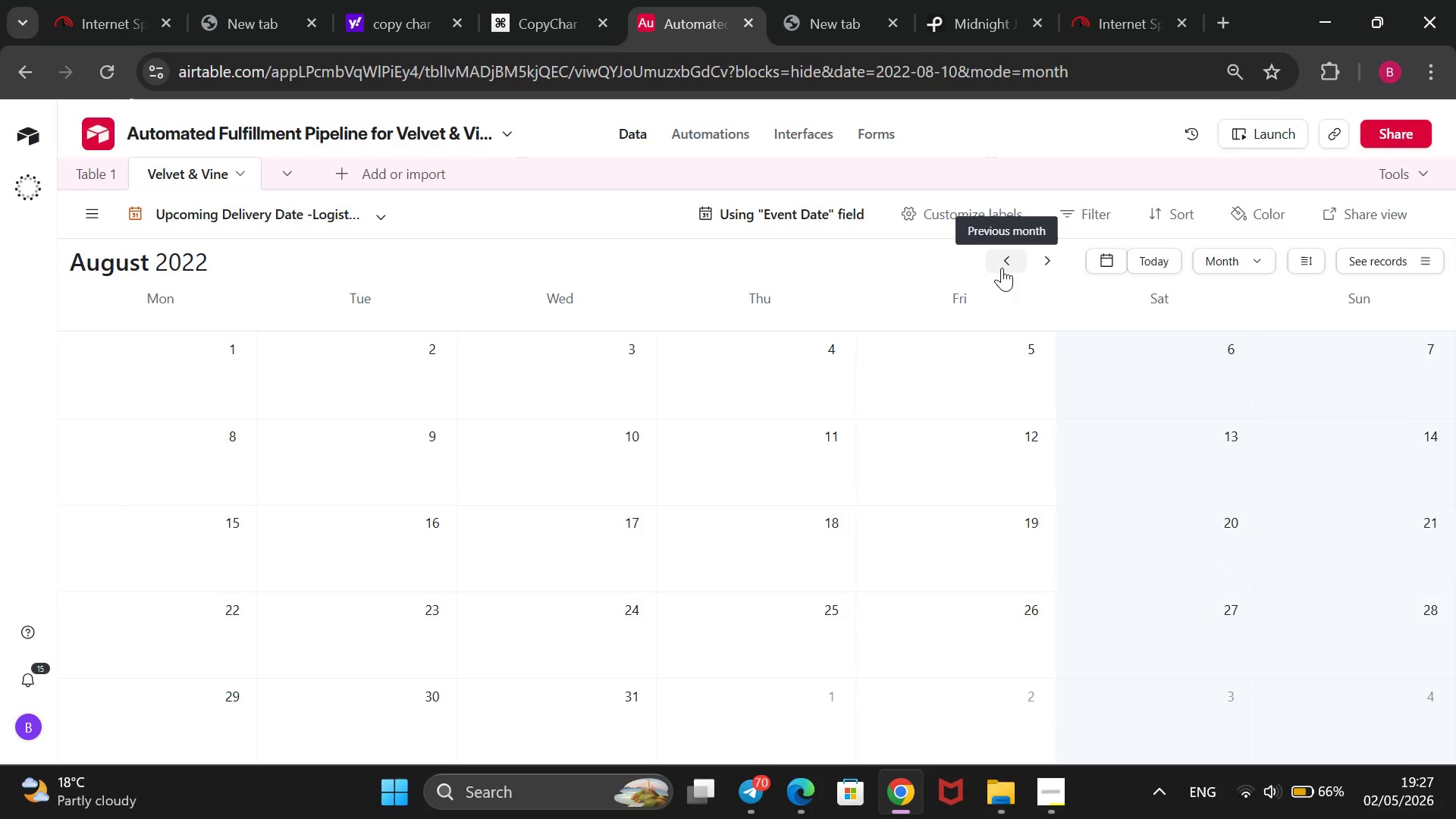 
left_click([1002, 268])
 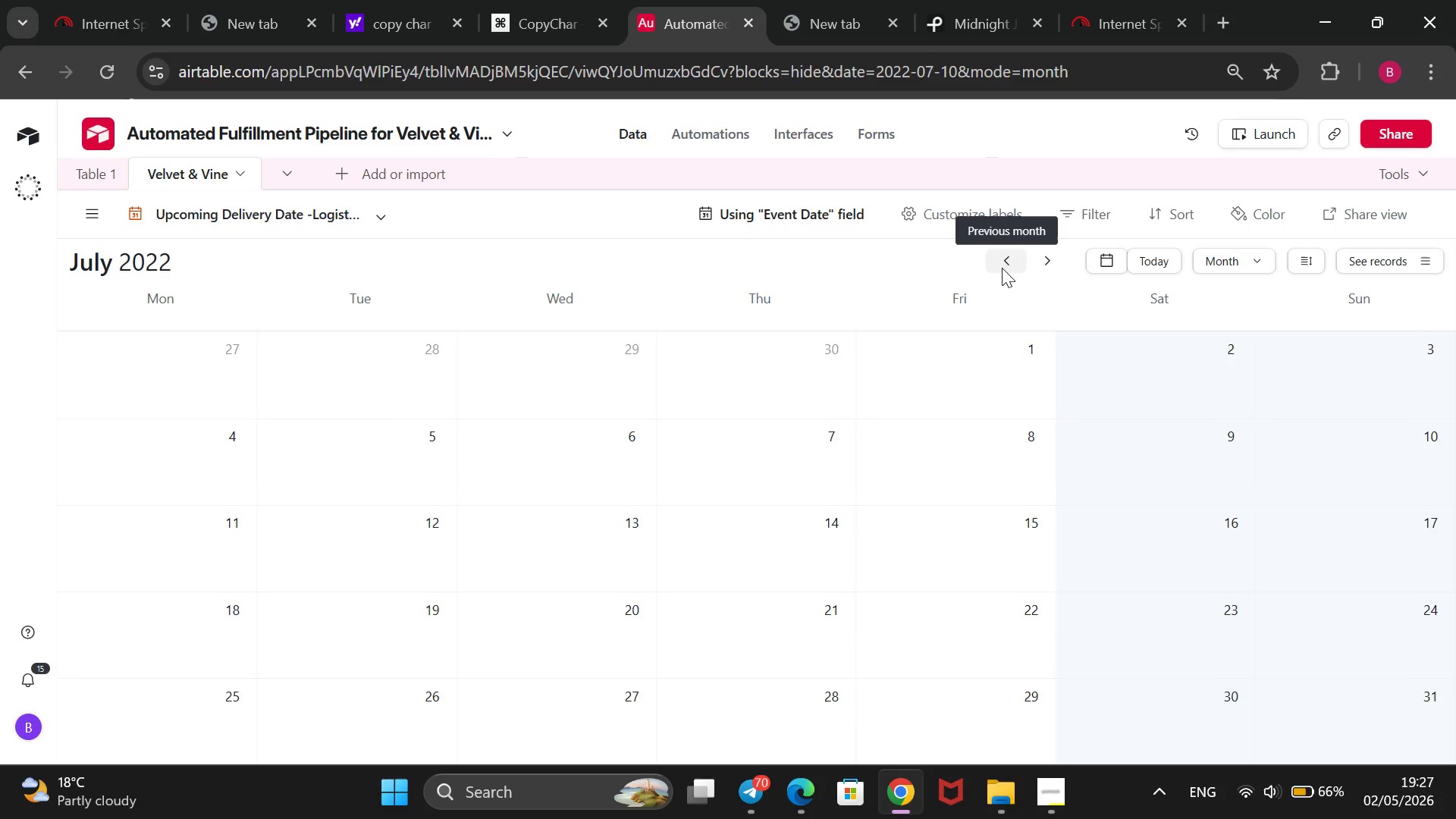 
double_click([1002, 268])
 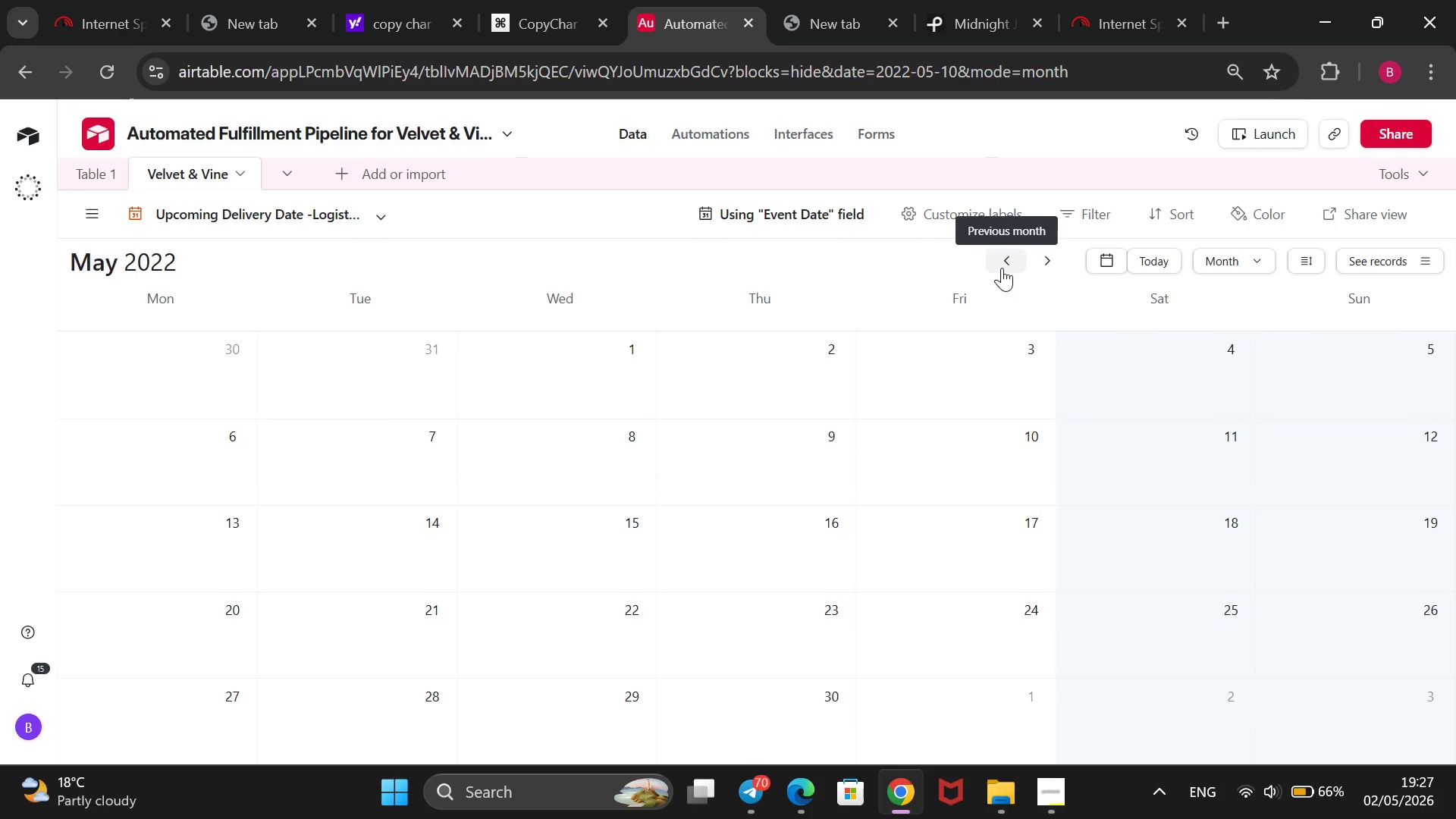 
triple_click([1002, 268])
 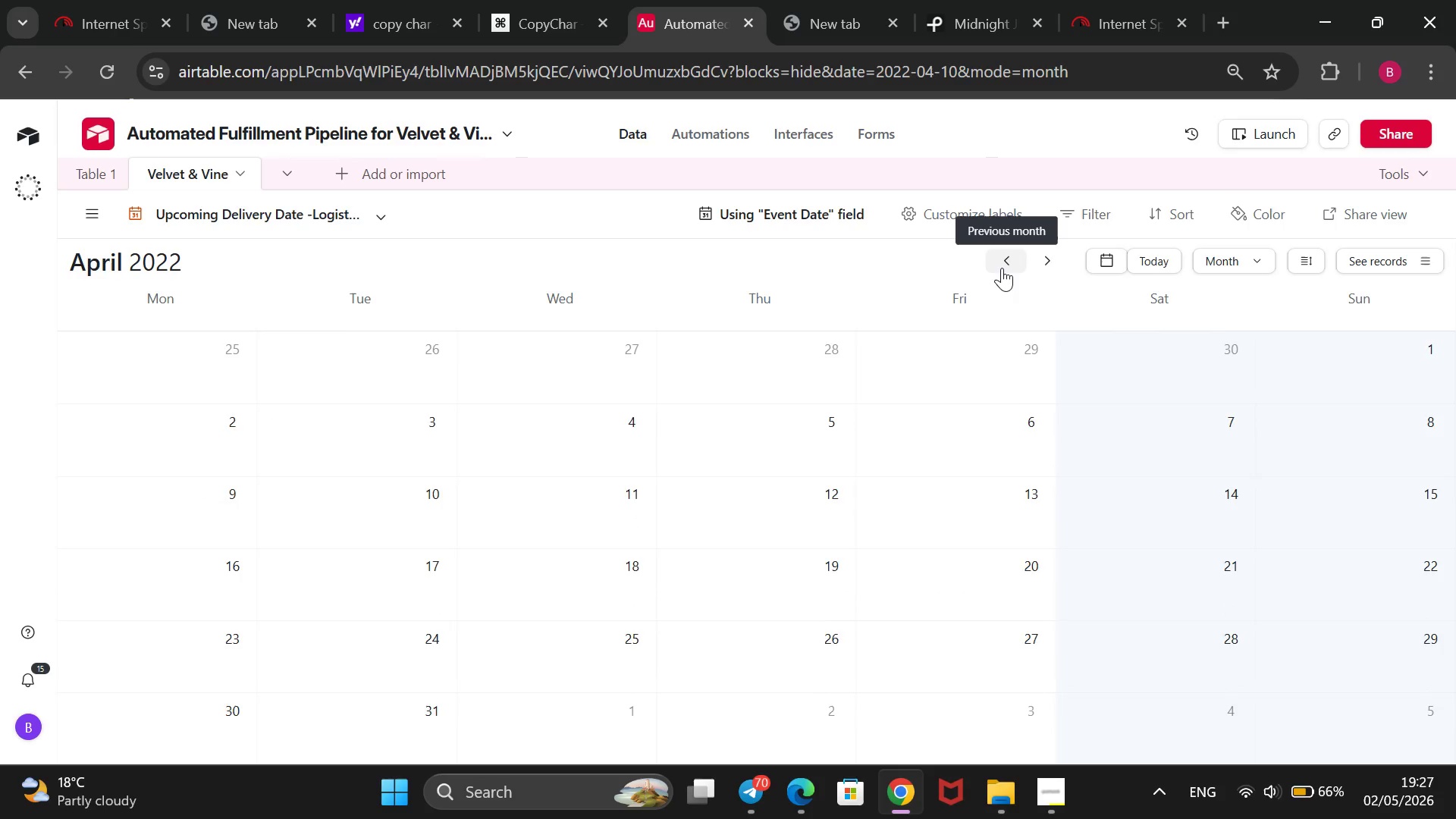 
triple_click([1002, 268])
 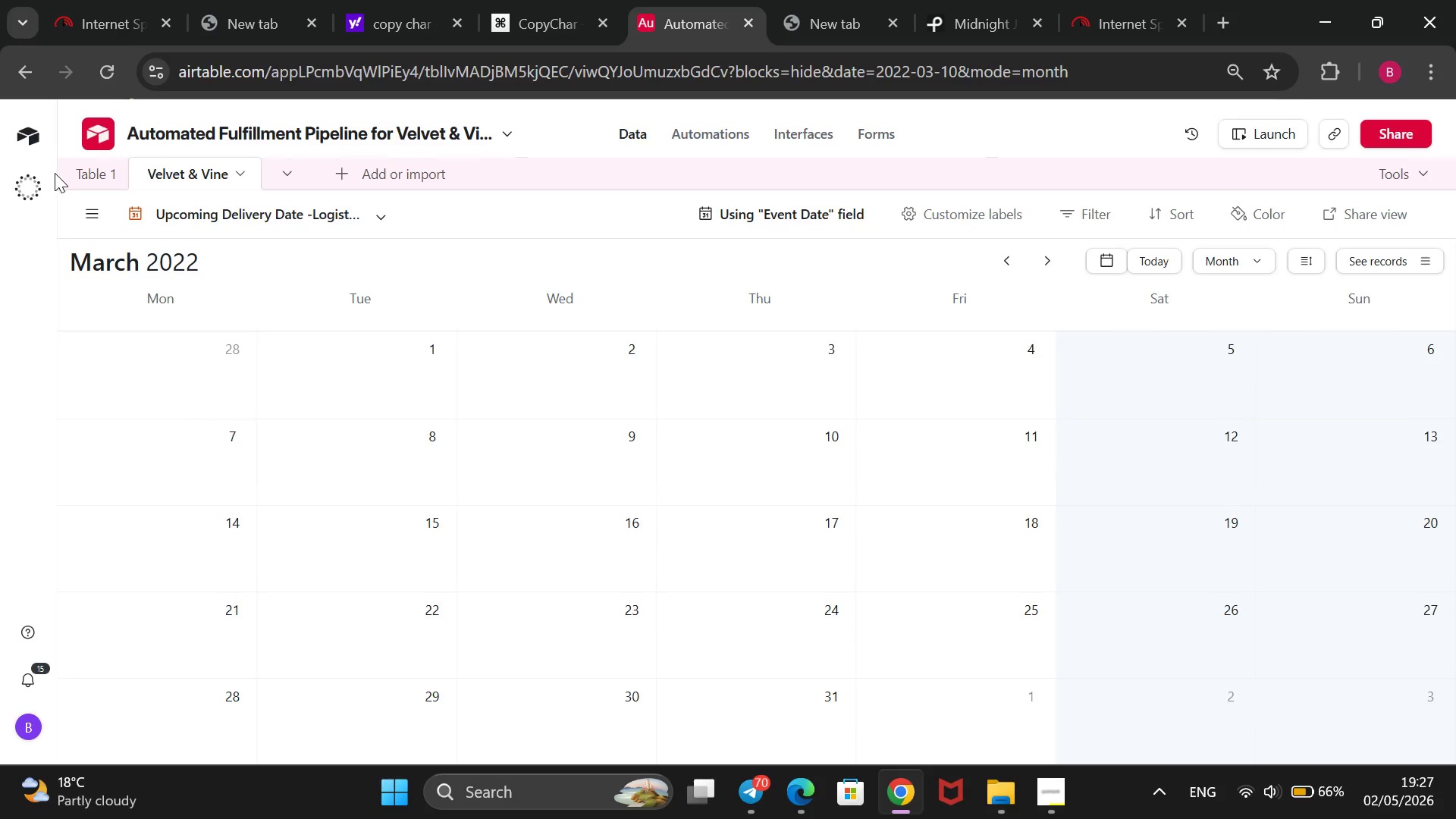 
mouse_move([120, 231])
 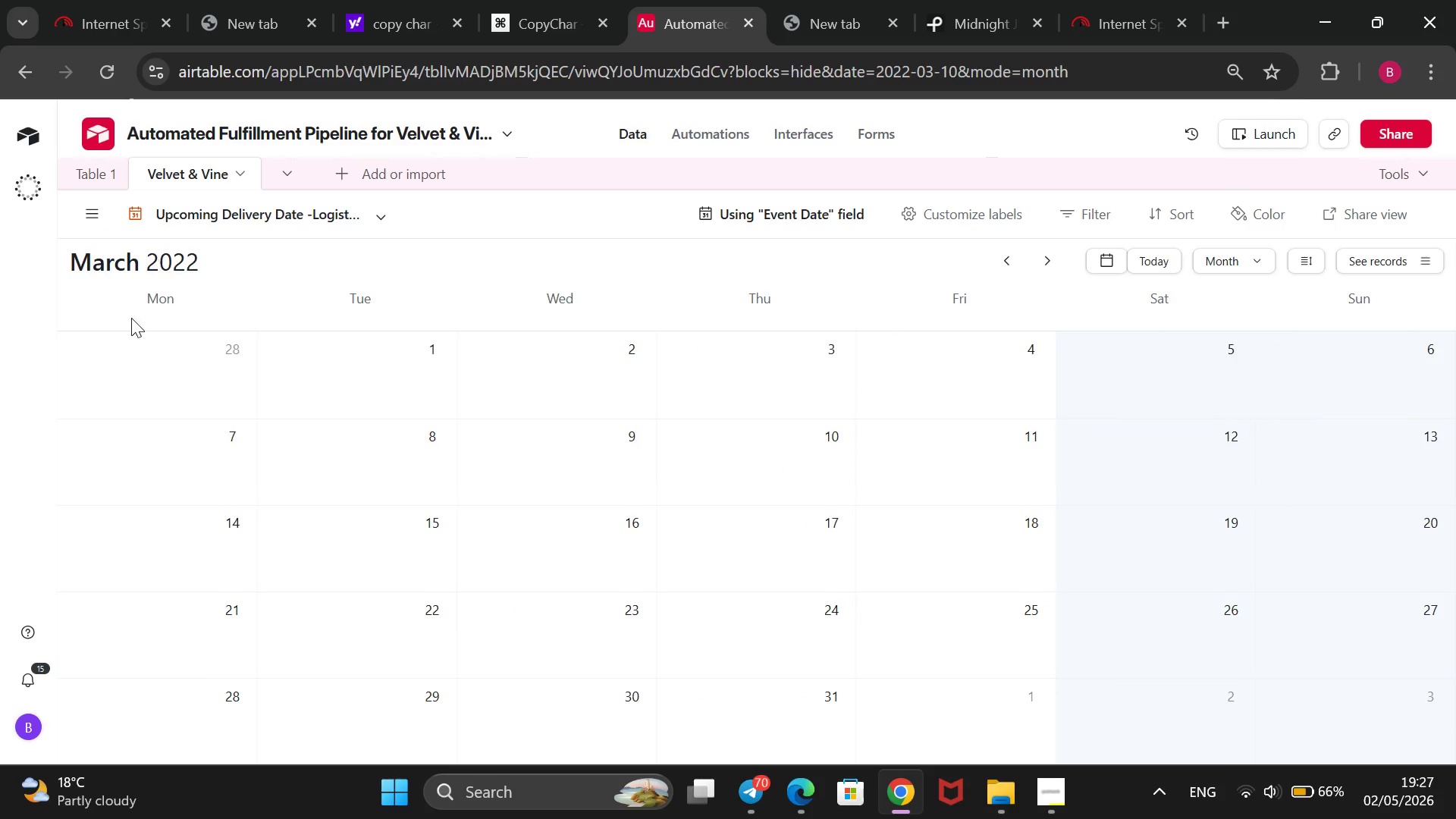 
mouse_move([105, 243])
 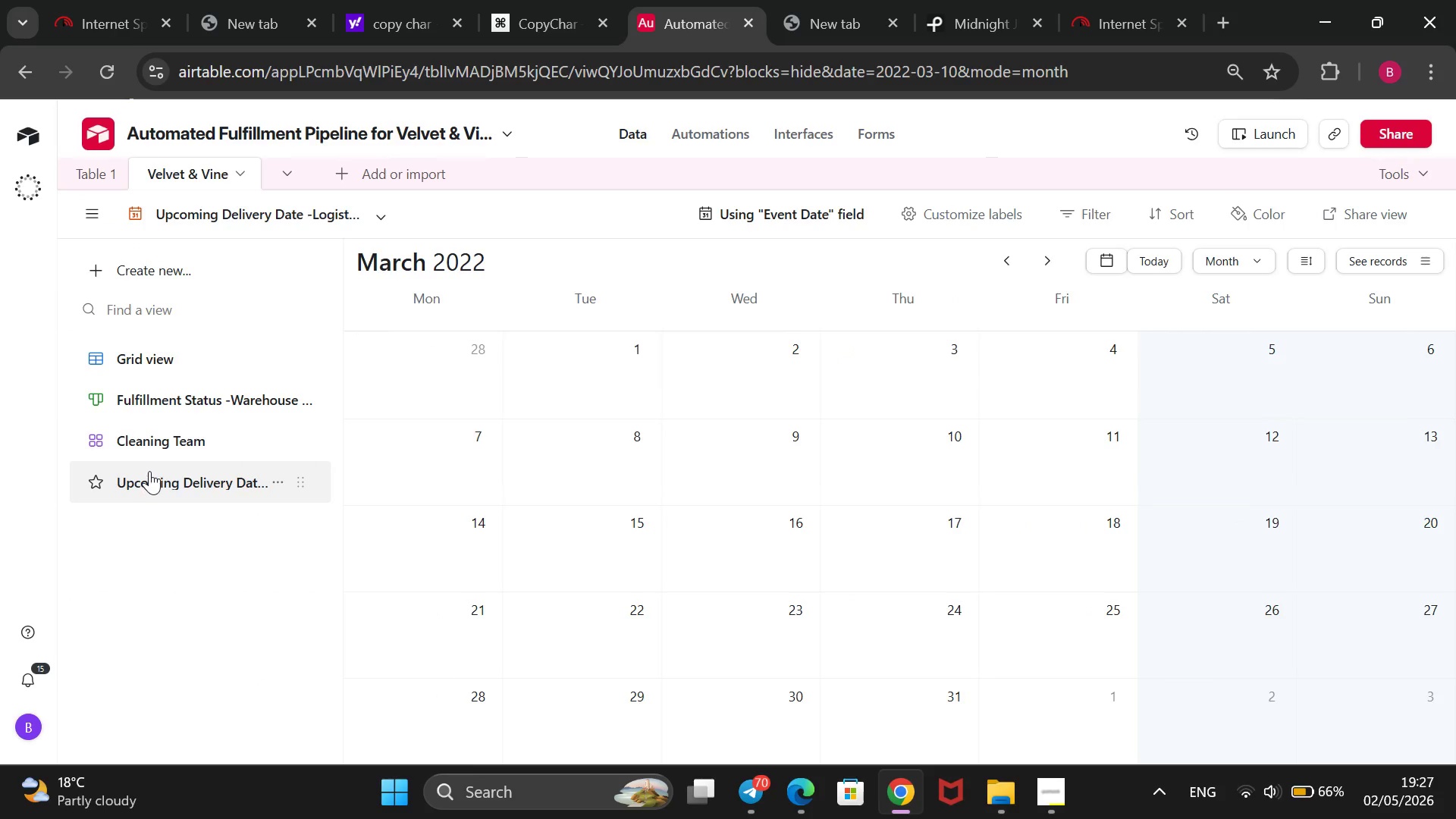 
right_click([149, 471])
 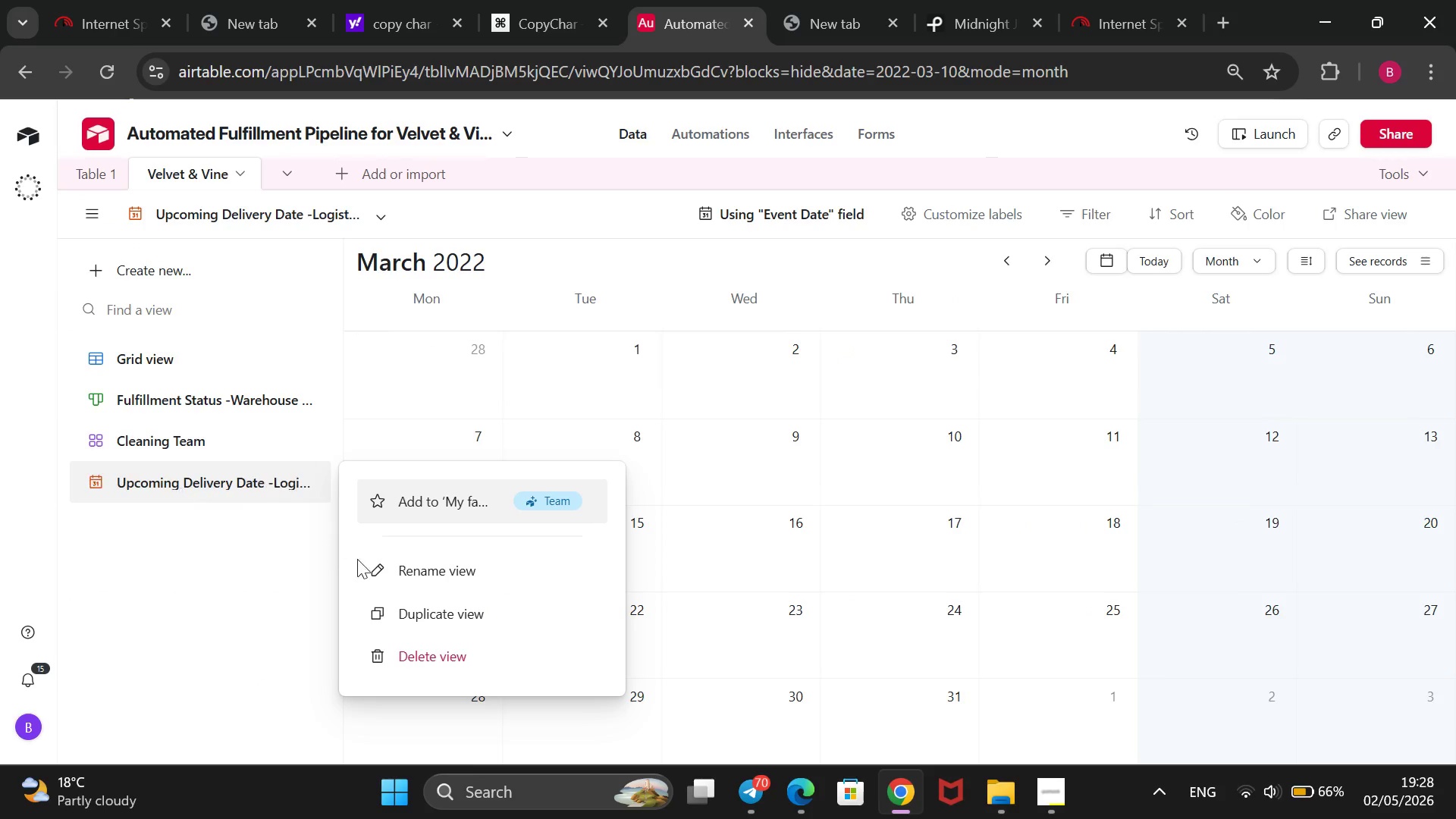 
left_click([429, 645])
 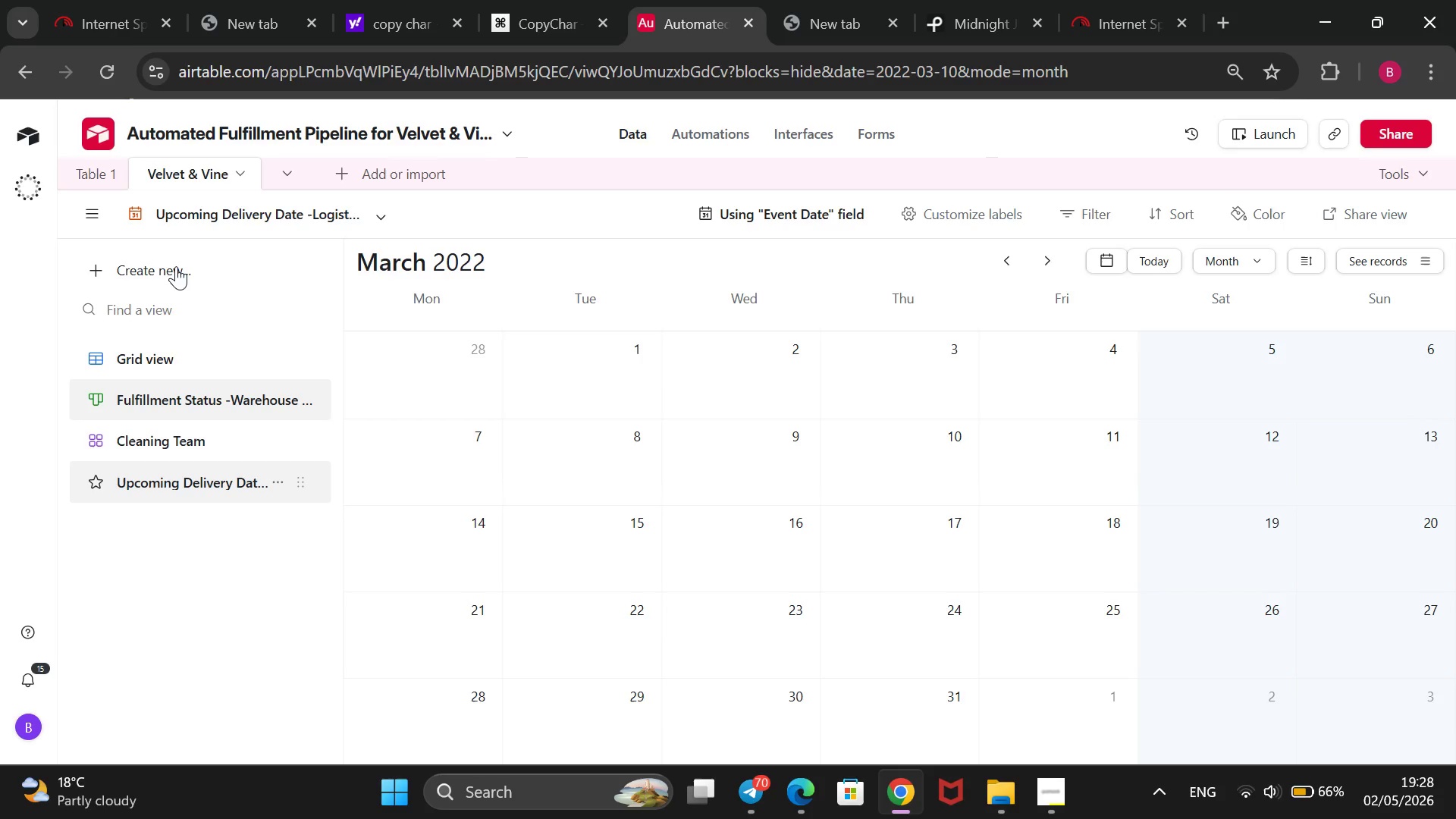 
wait(7.81)
 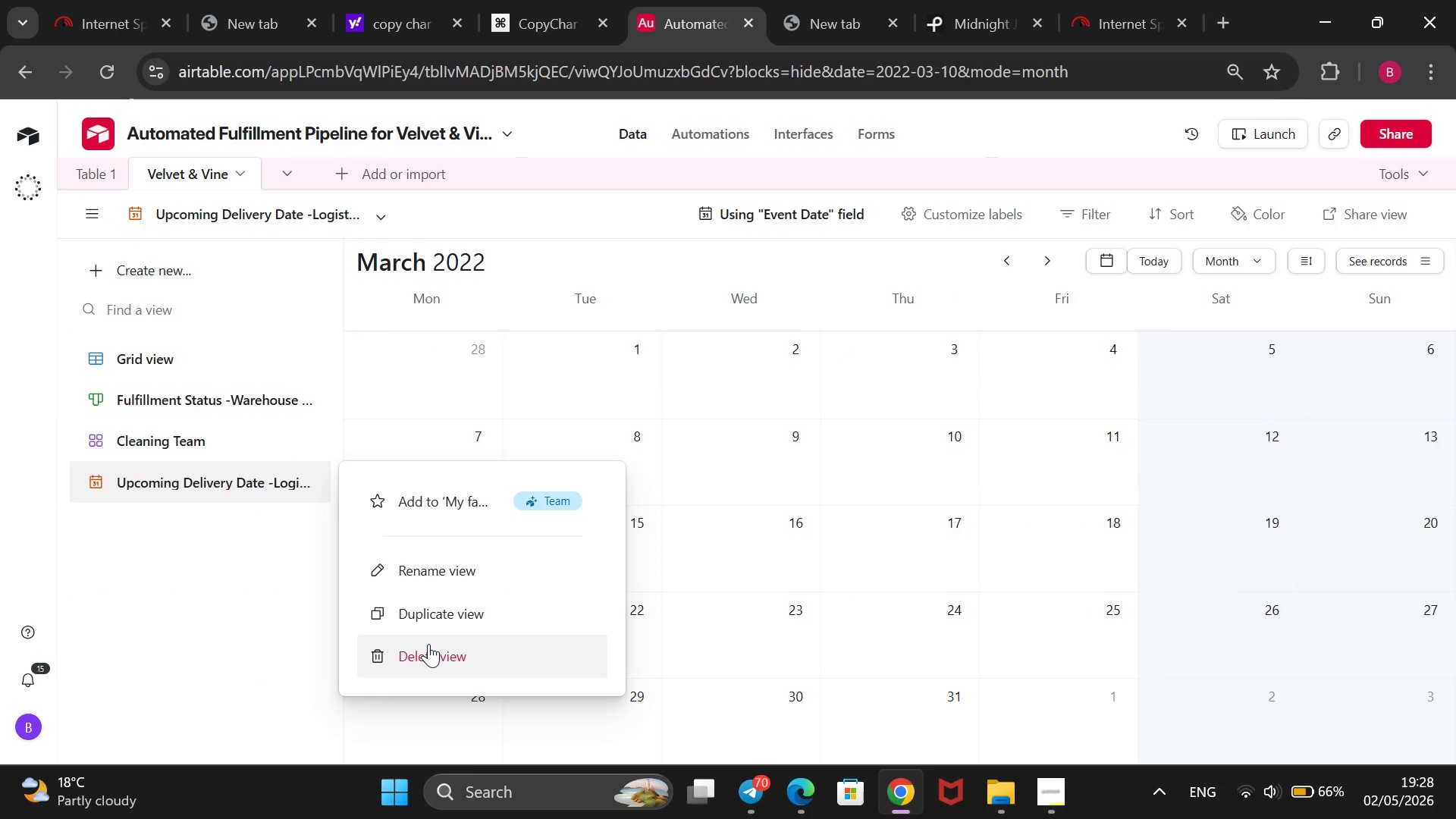 
left_click([146, 265])
 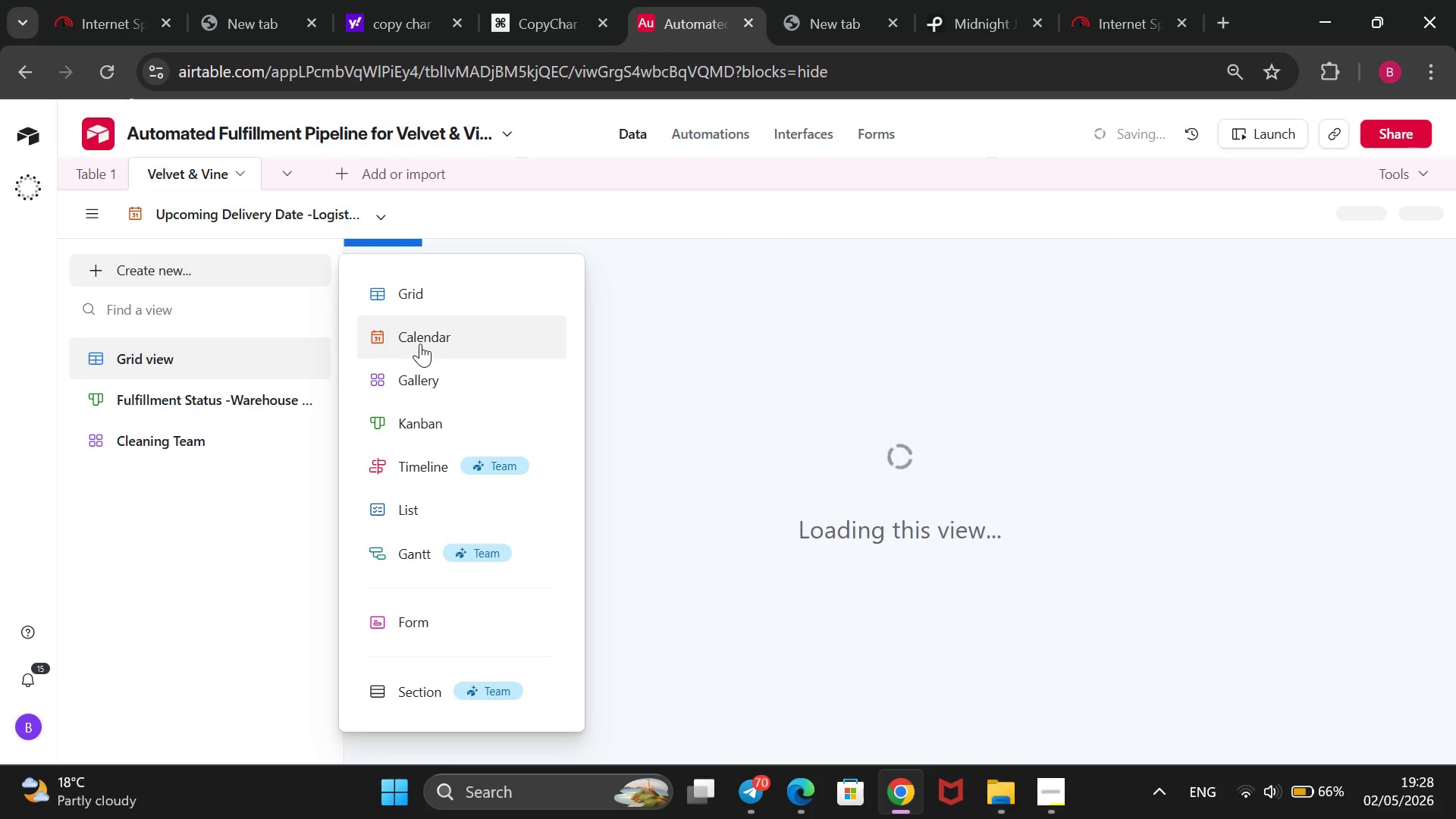 
mouse_move([1458, 802])
 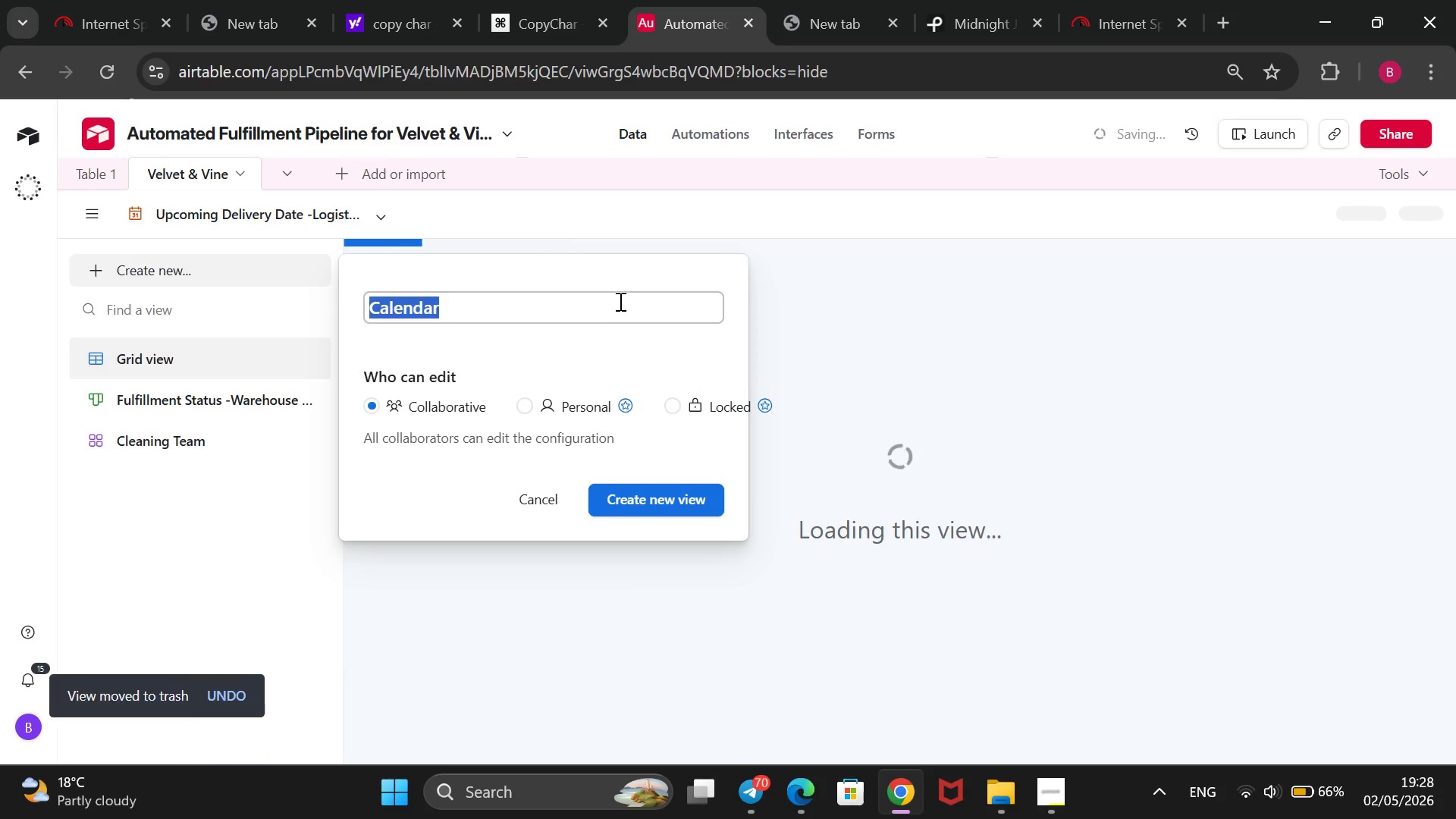 
type(Upc)
 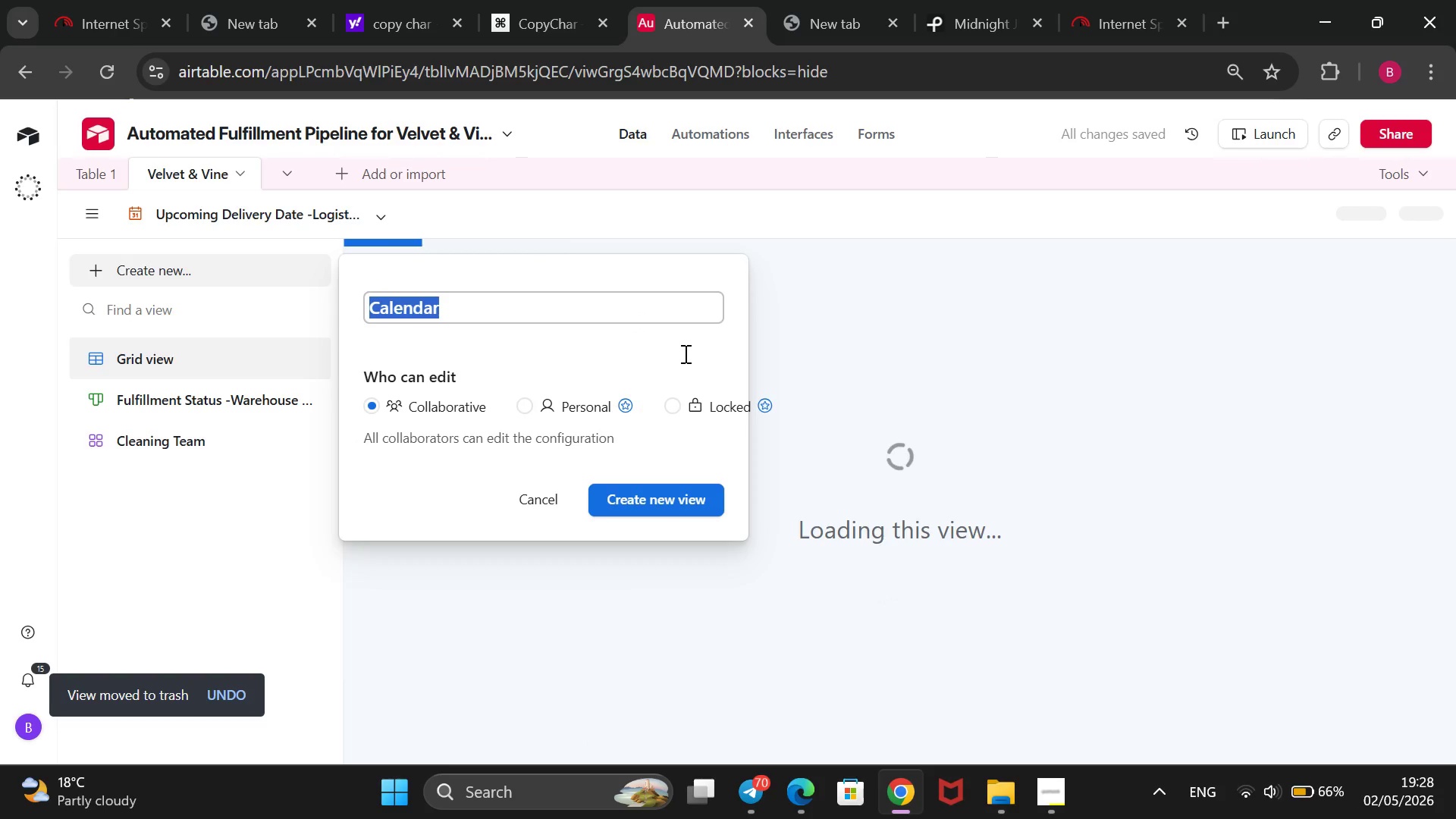 
left_click([666, 324])
 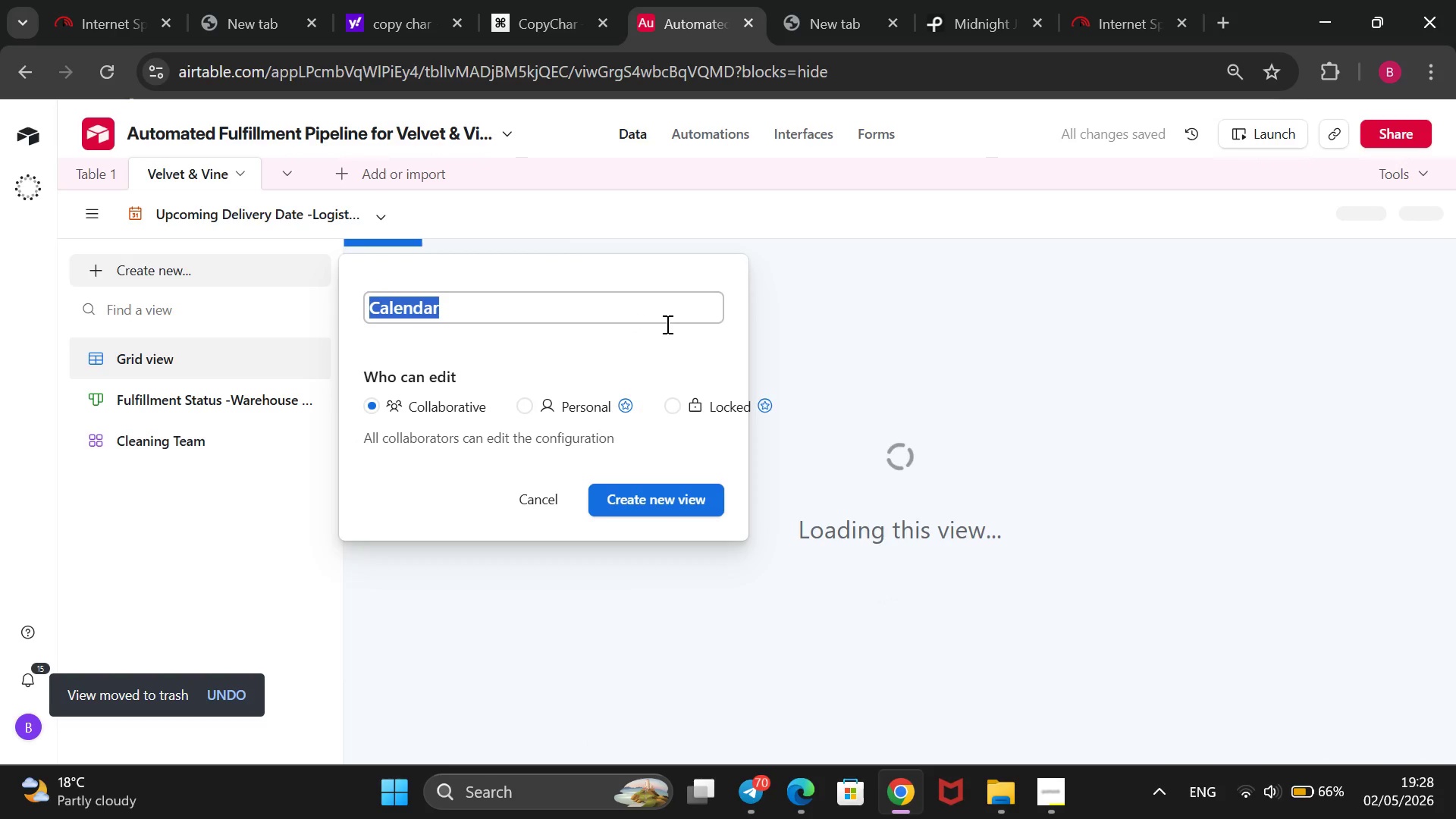 
left_click([666, 324])
 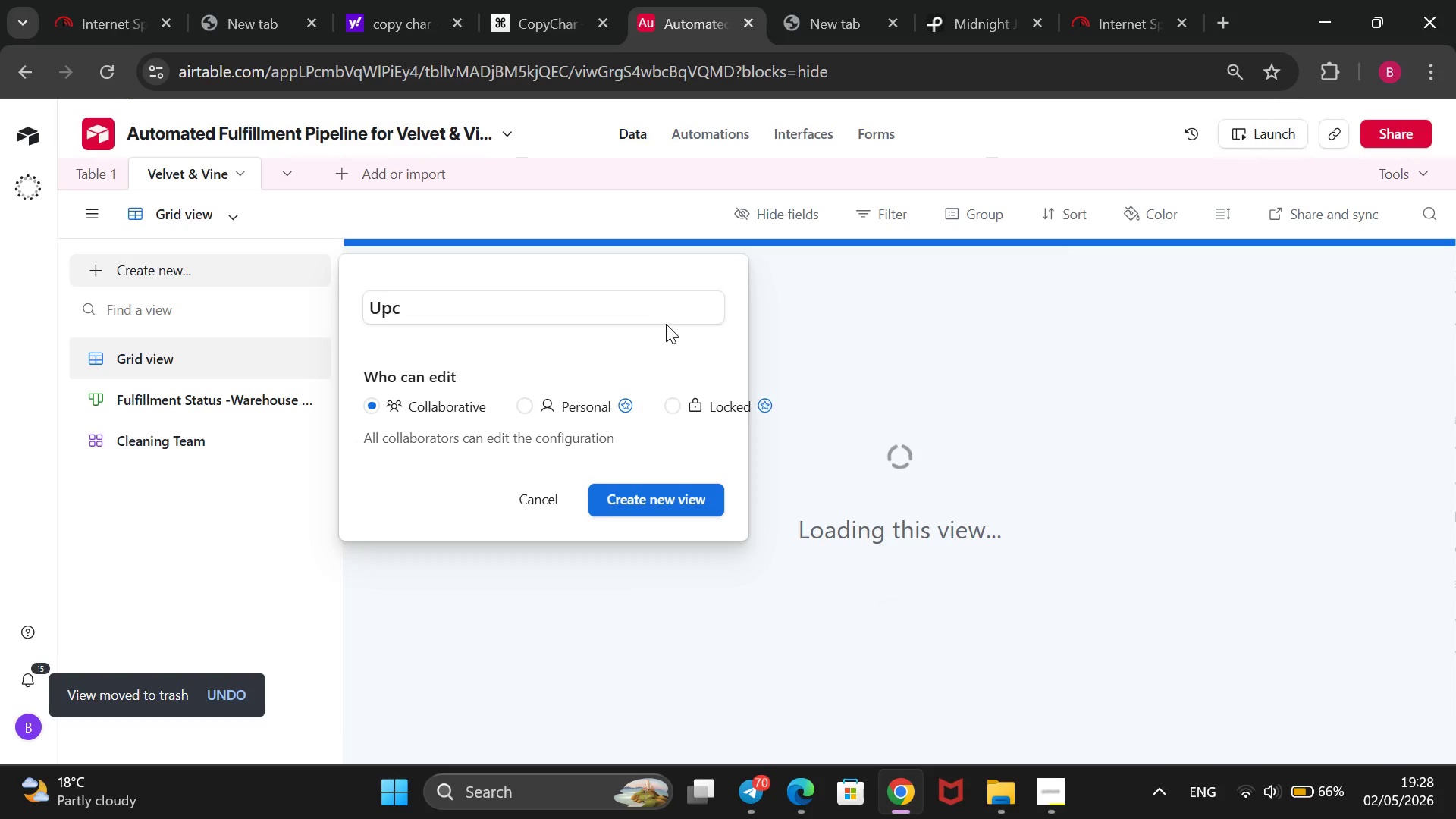 
key(O)
 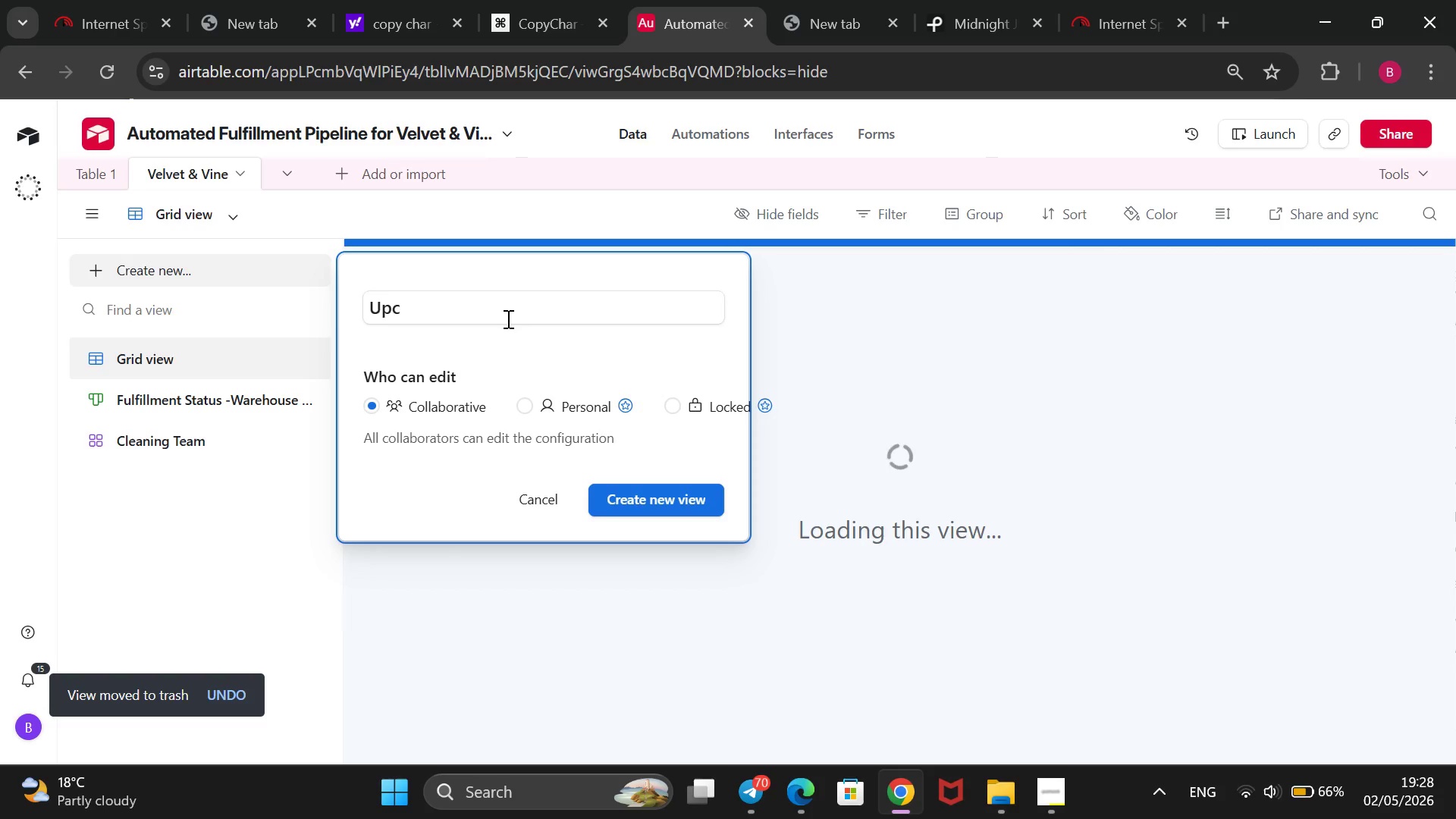 
left_click([496, 303])
 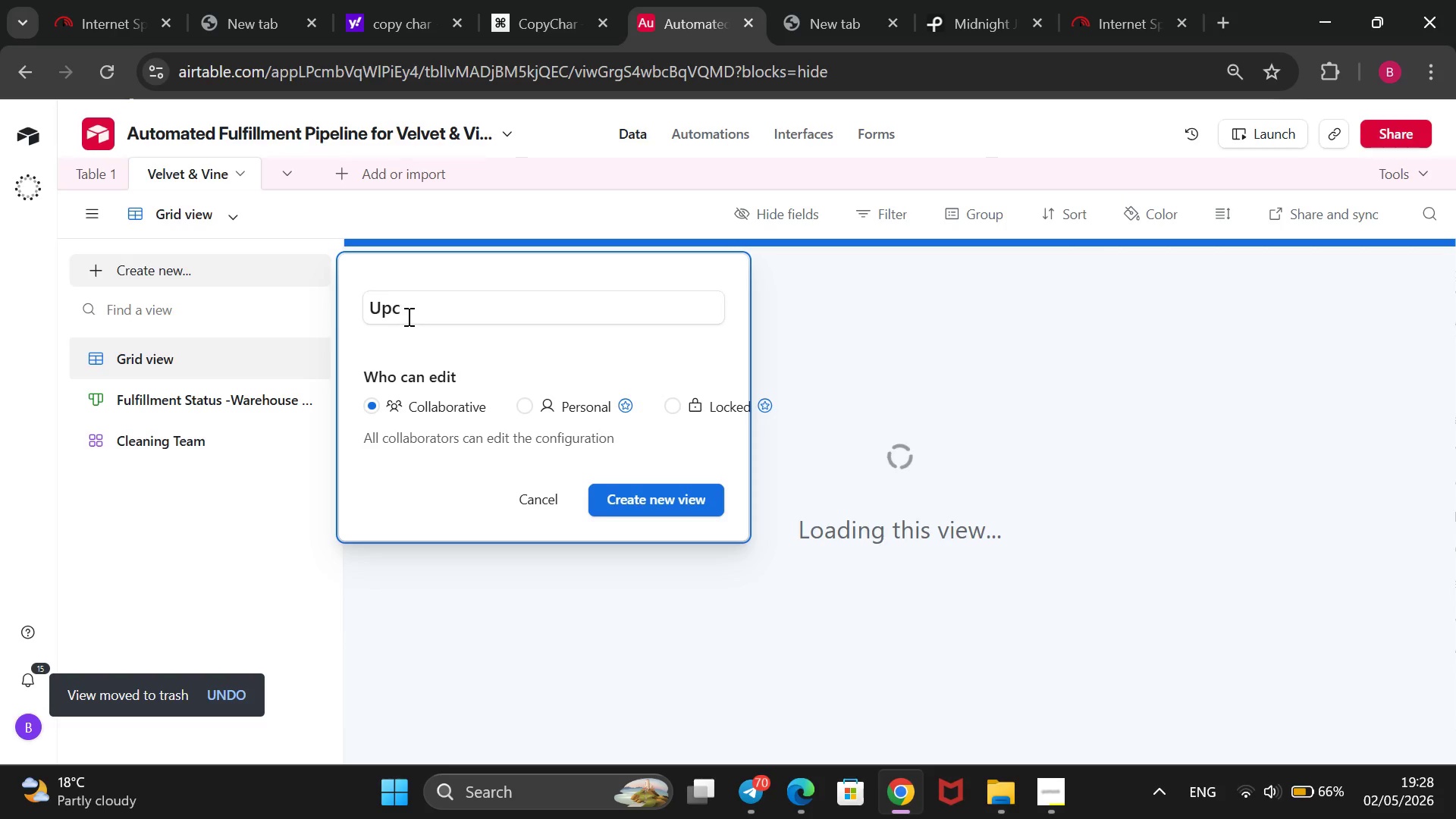 
left_click([408, 316])
 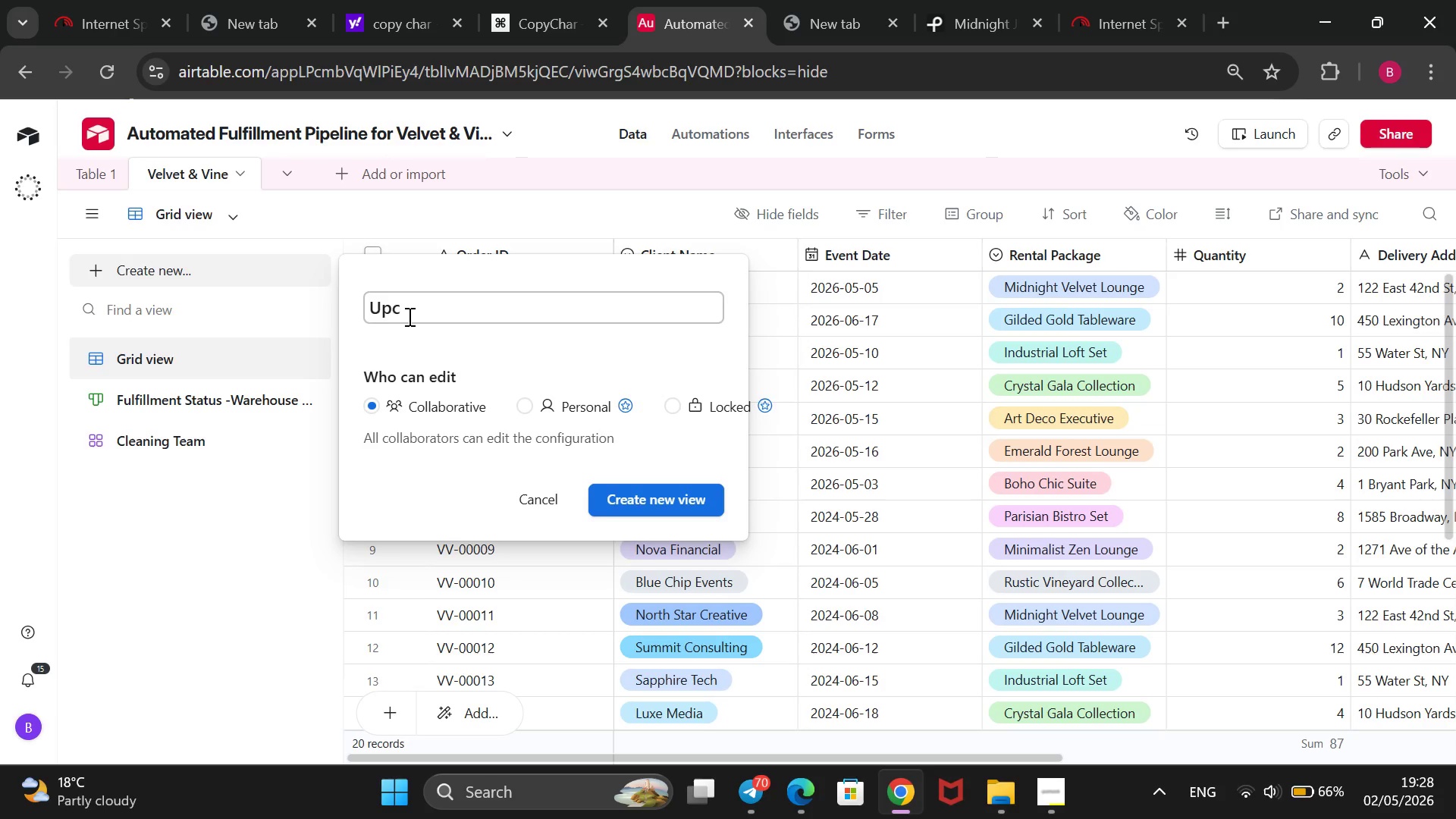 
key(O)
 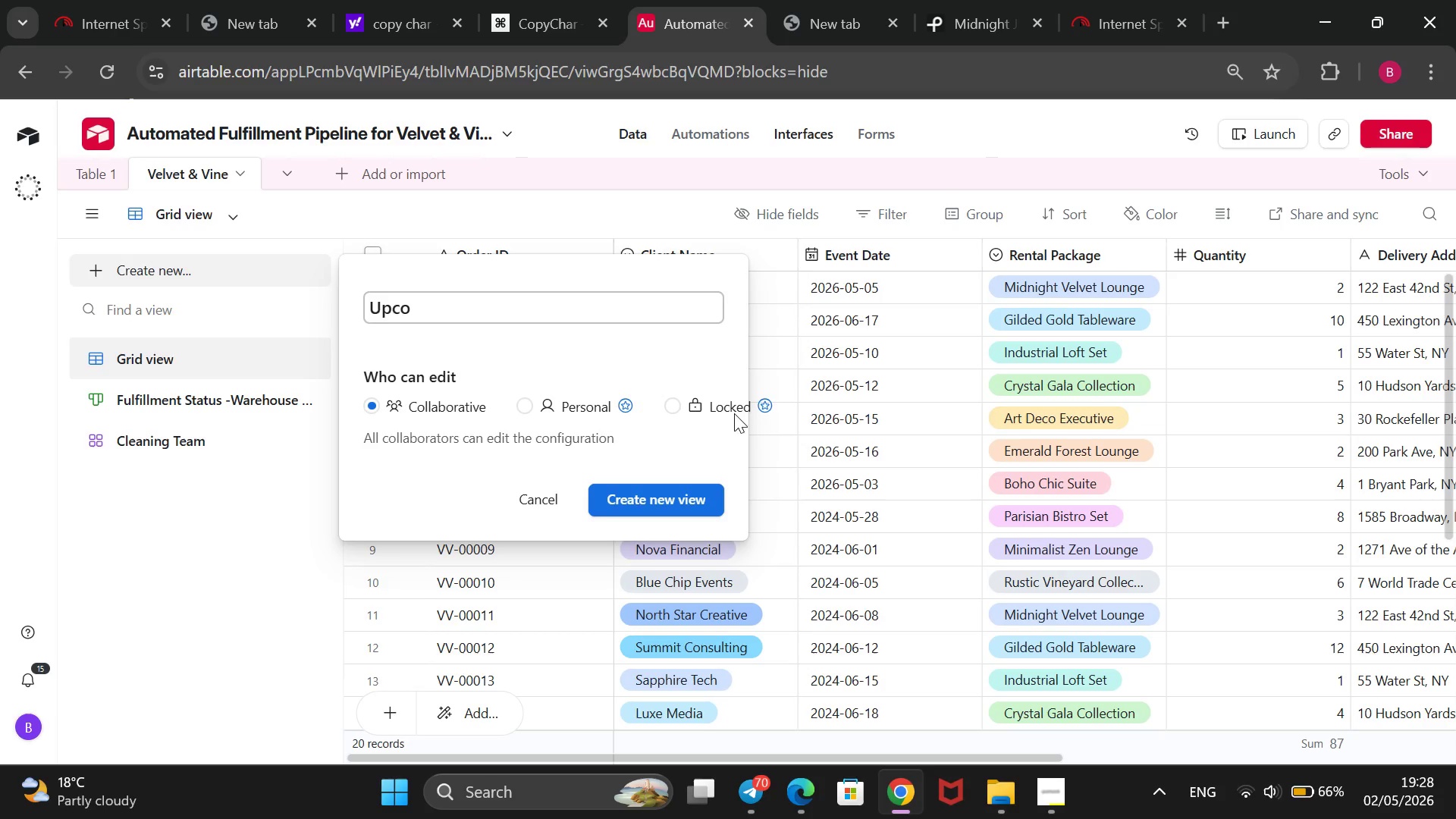 
wait(5.81)
 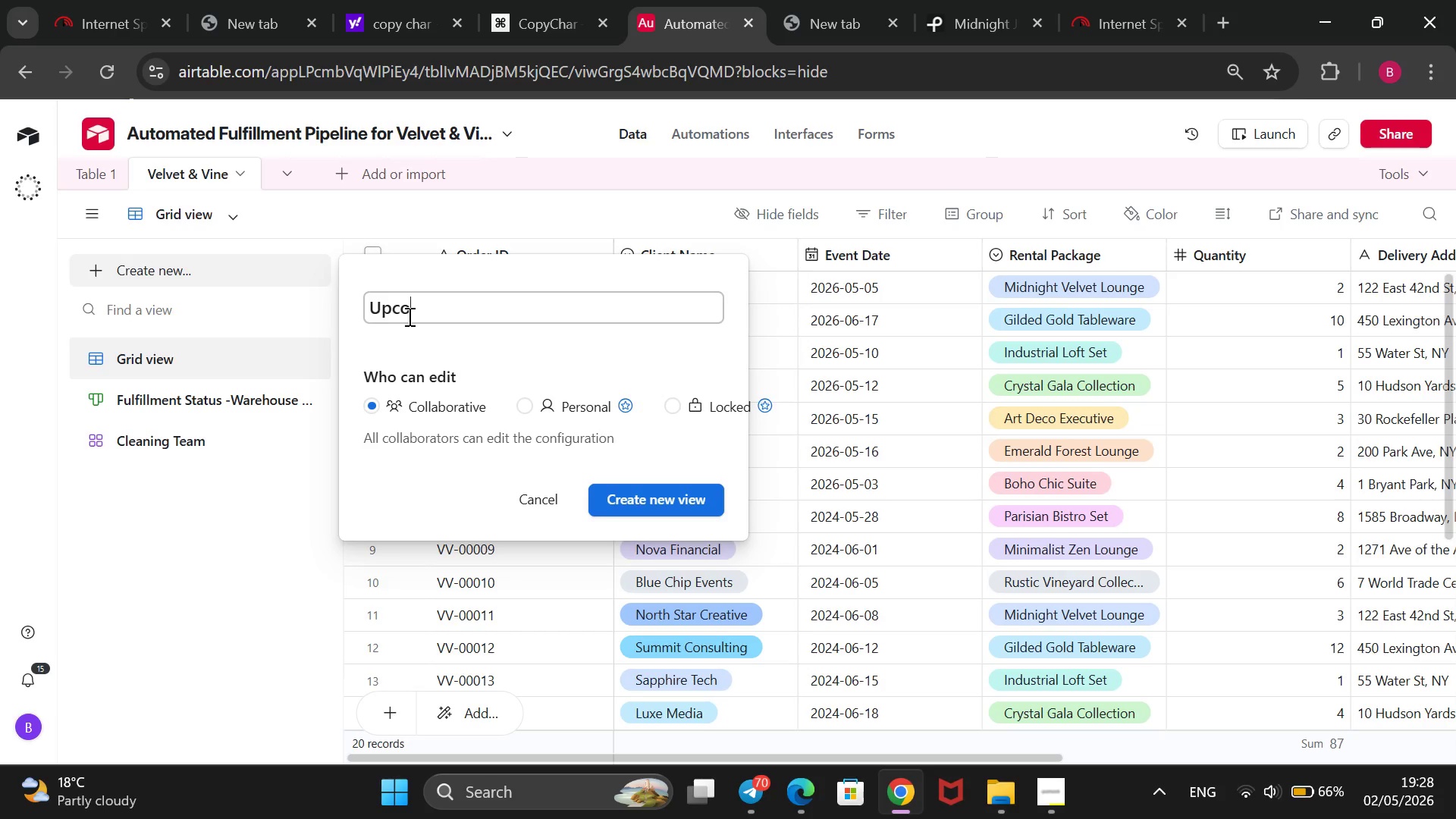 
left_click([418, 302])
 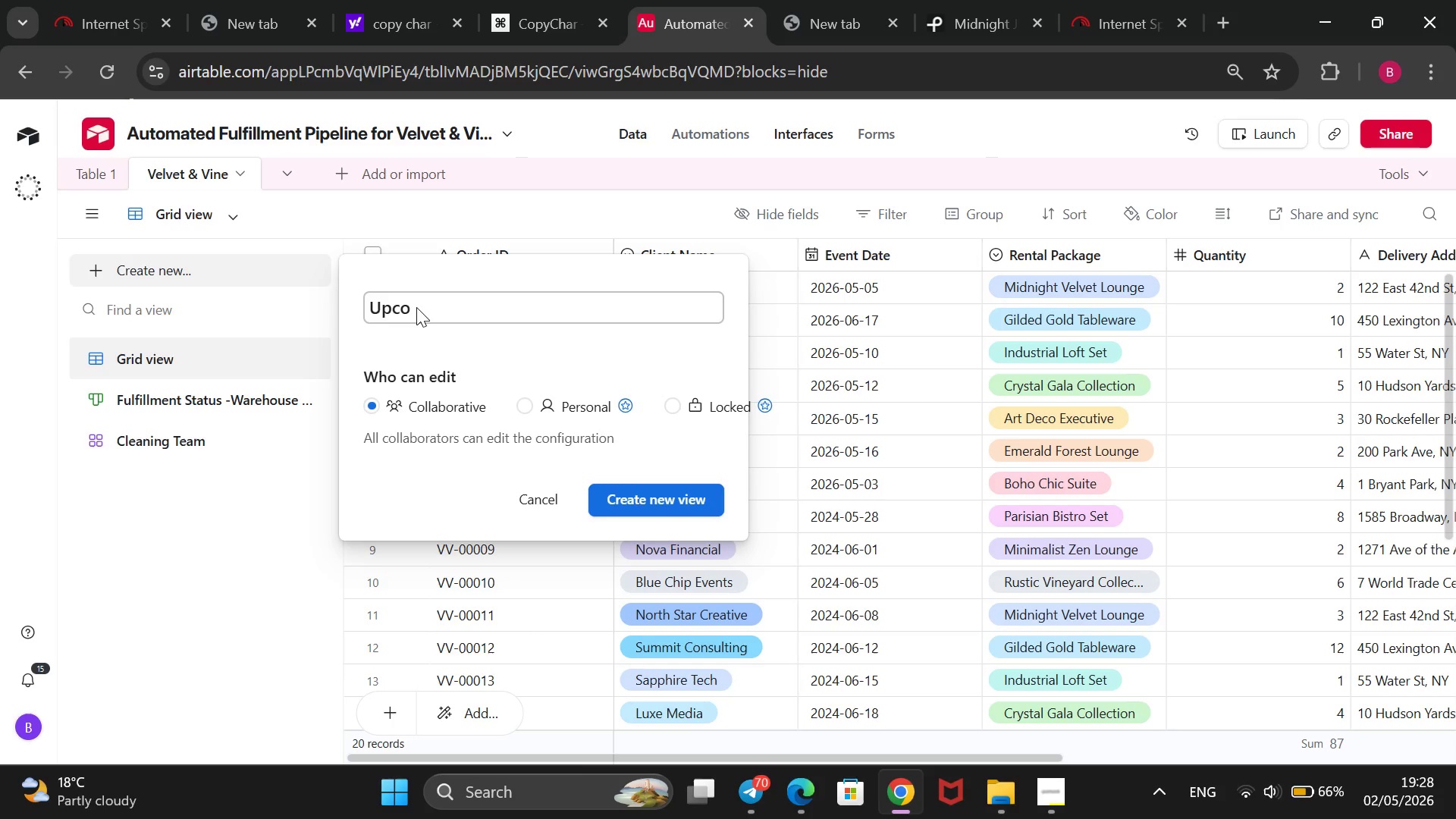 
left_click([416, 307])
 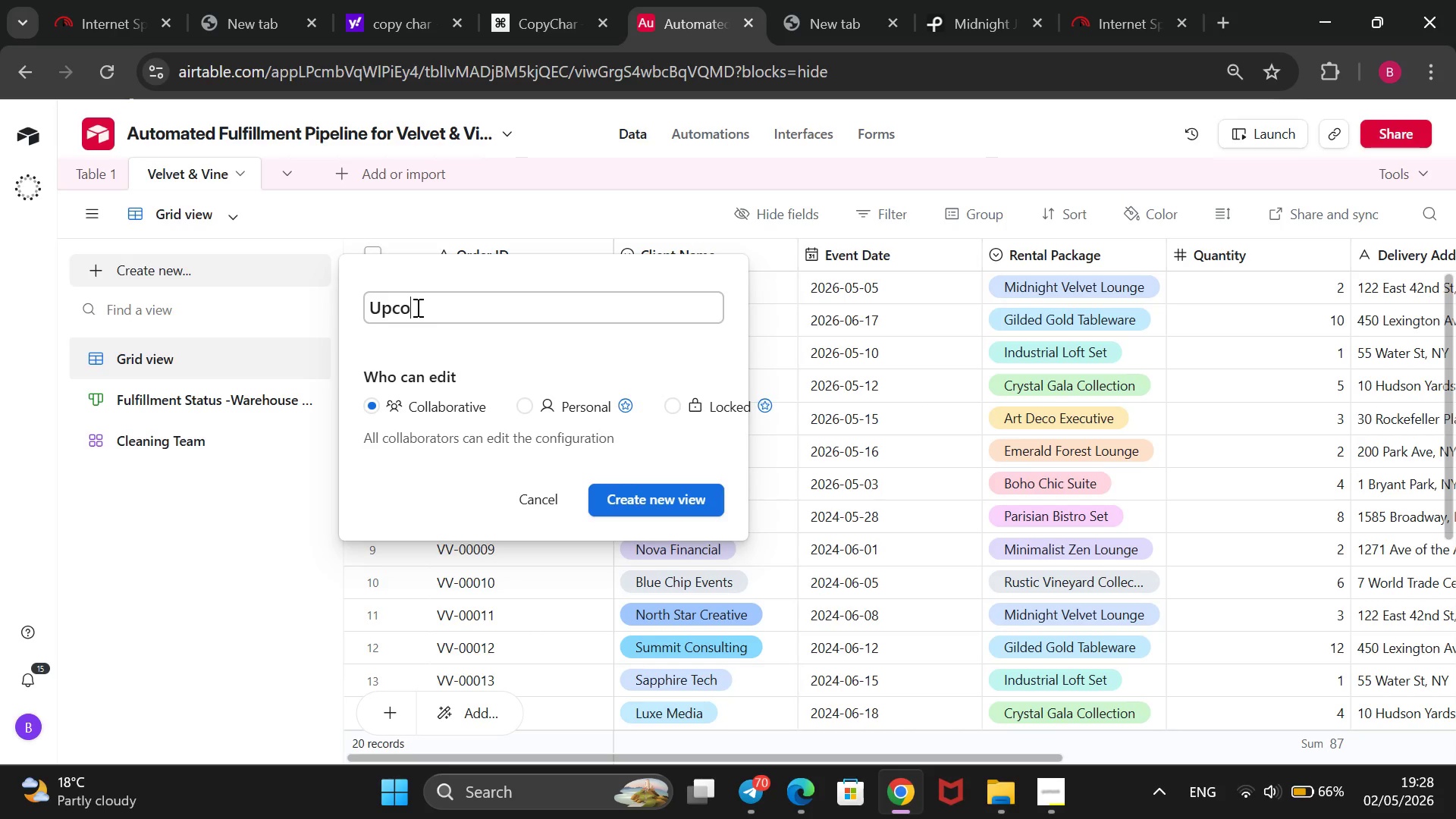 
type(ming)
 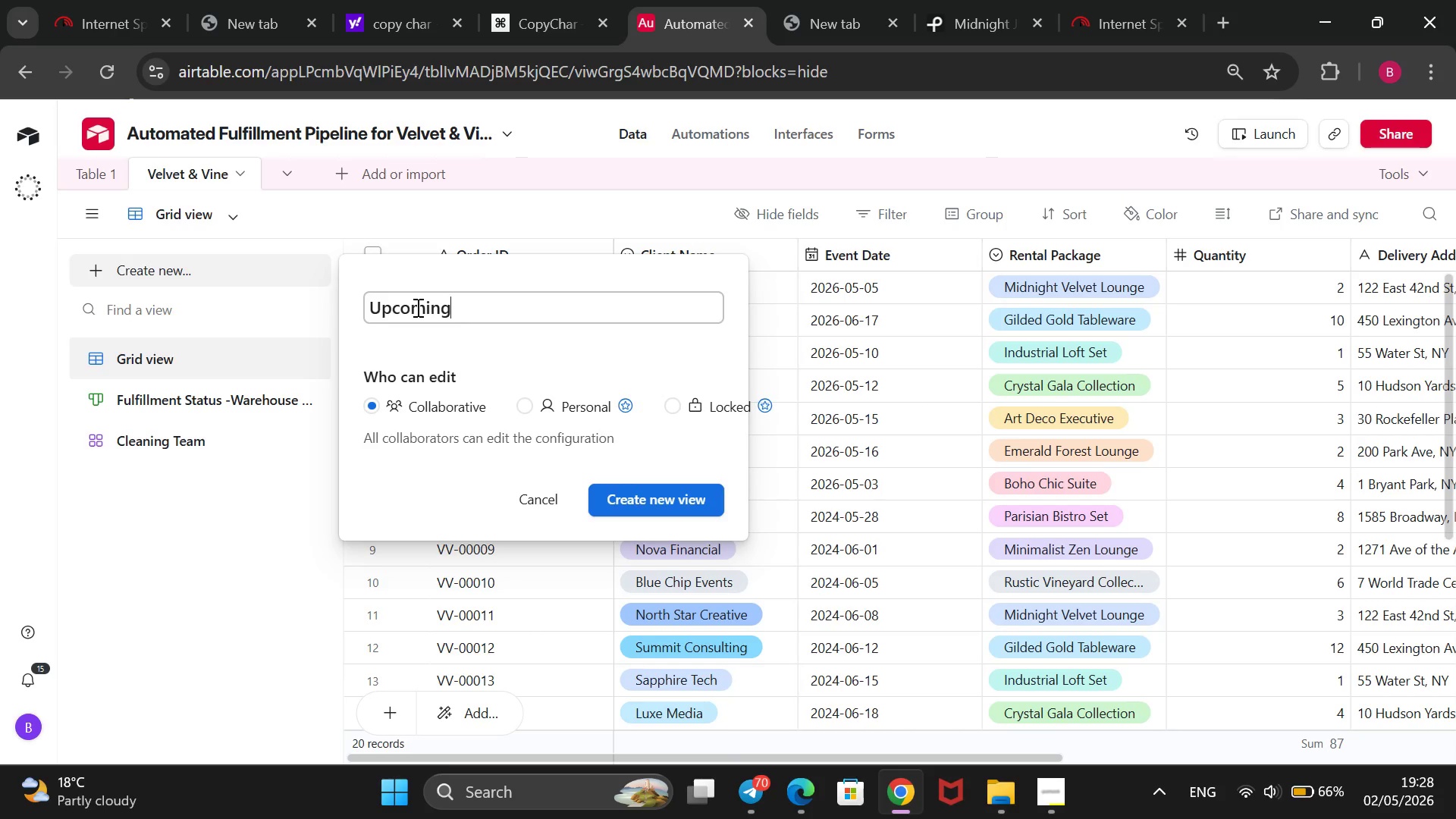 
wait(9.11)
 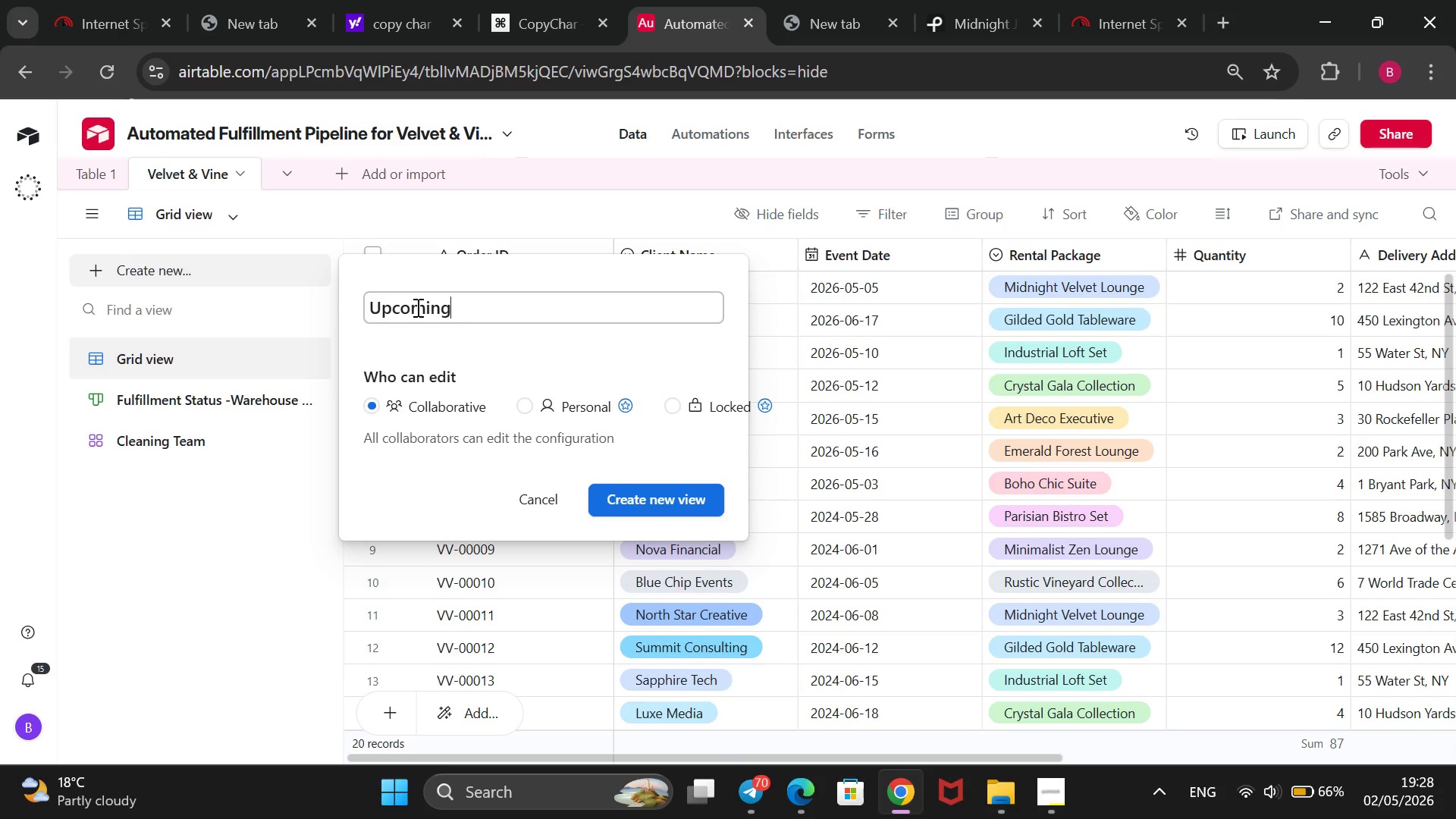 
key(Space)
 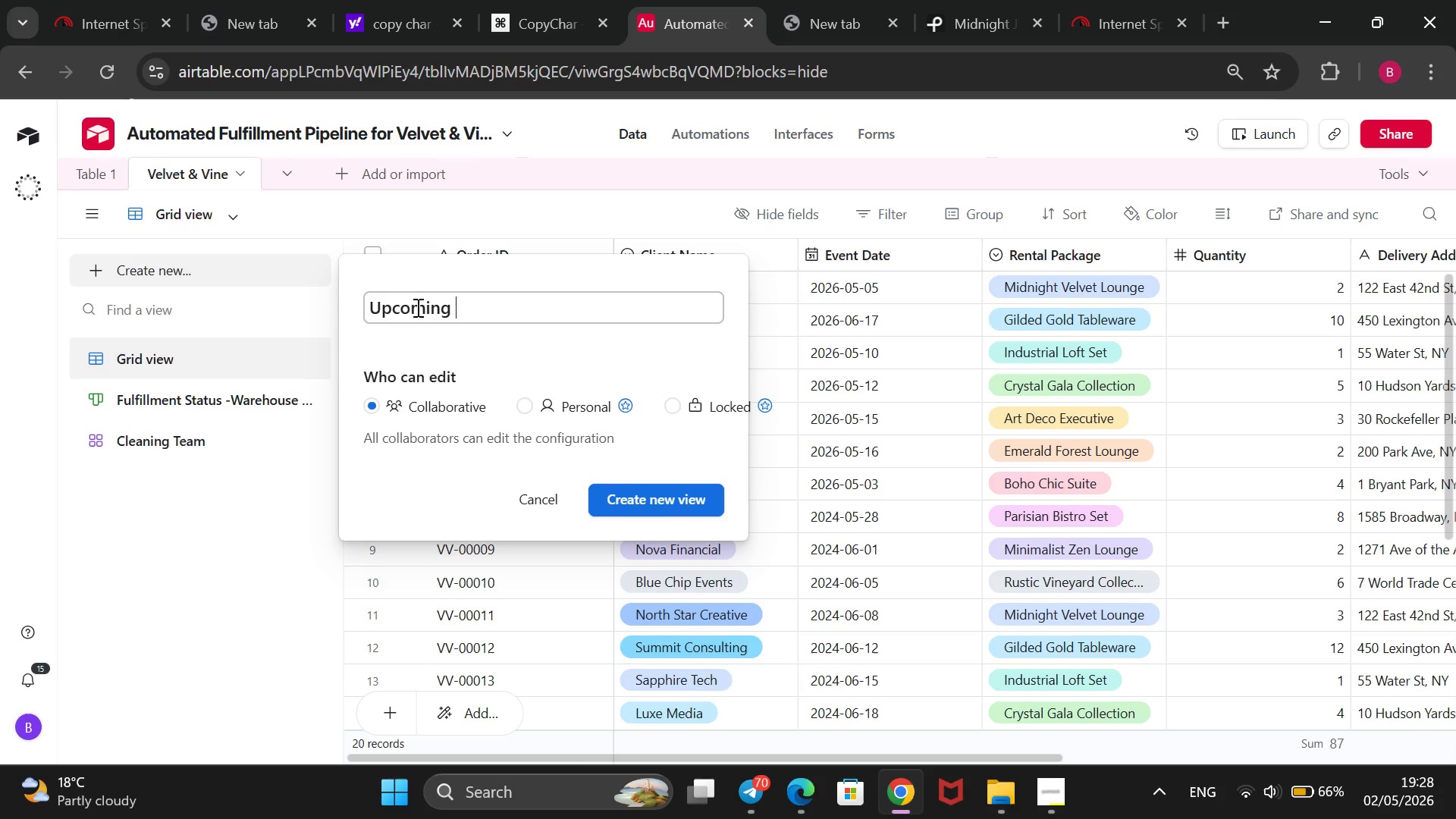 
wait(7.58)
 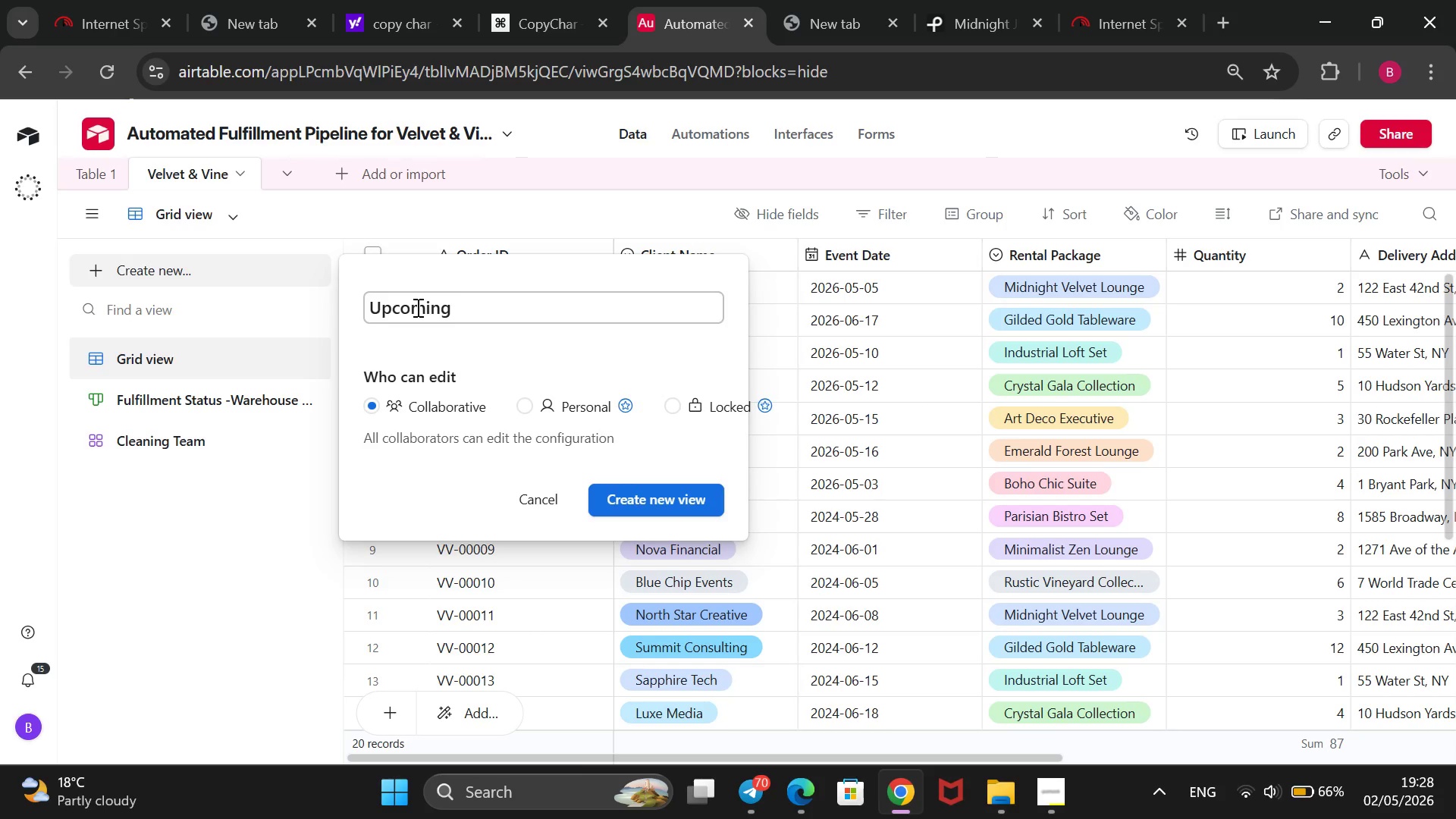 
type(Event -Logistics Team)